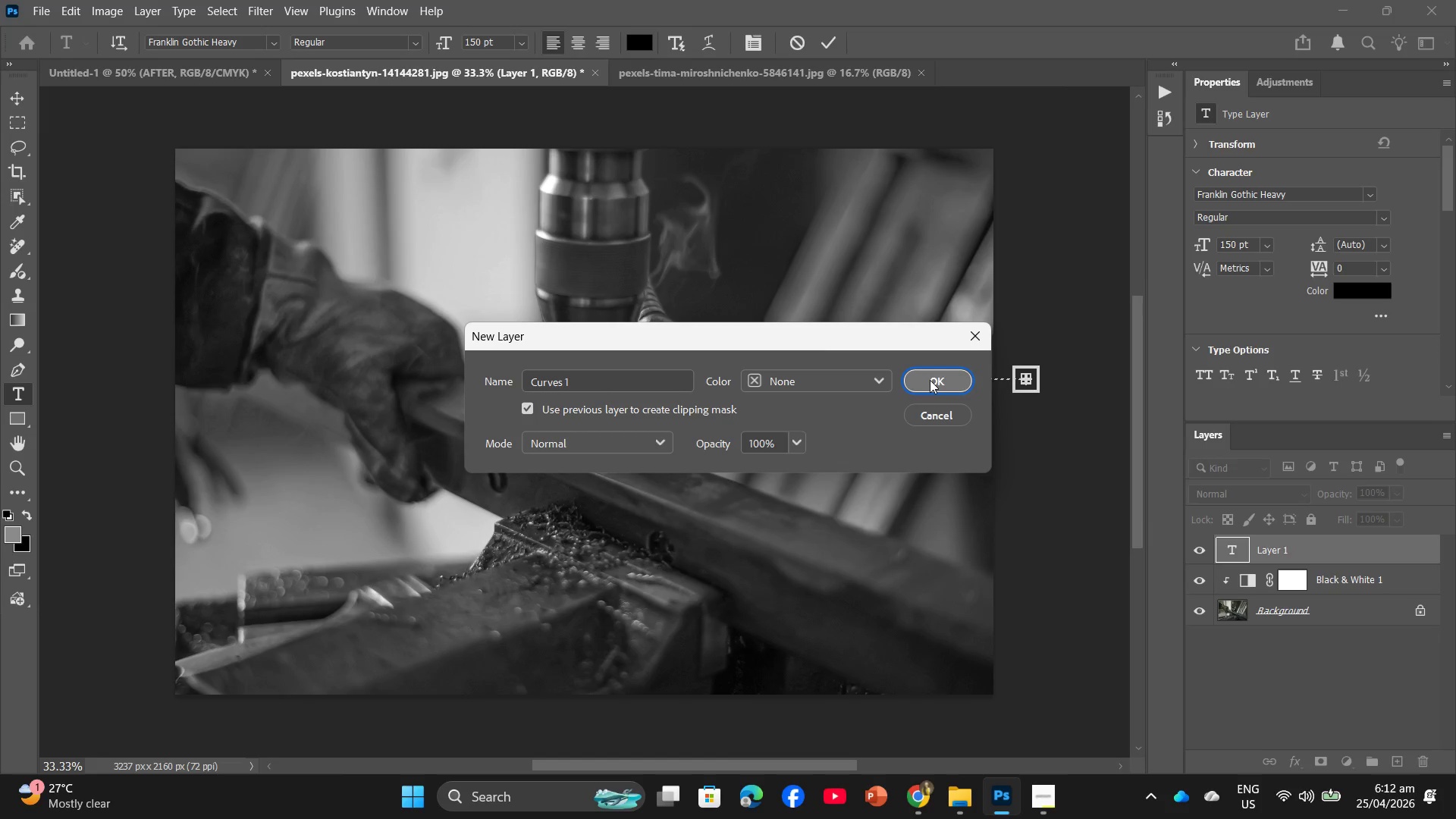 
left_click([930, 380])
 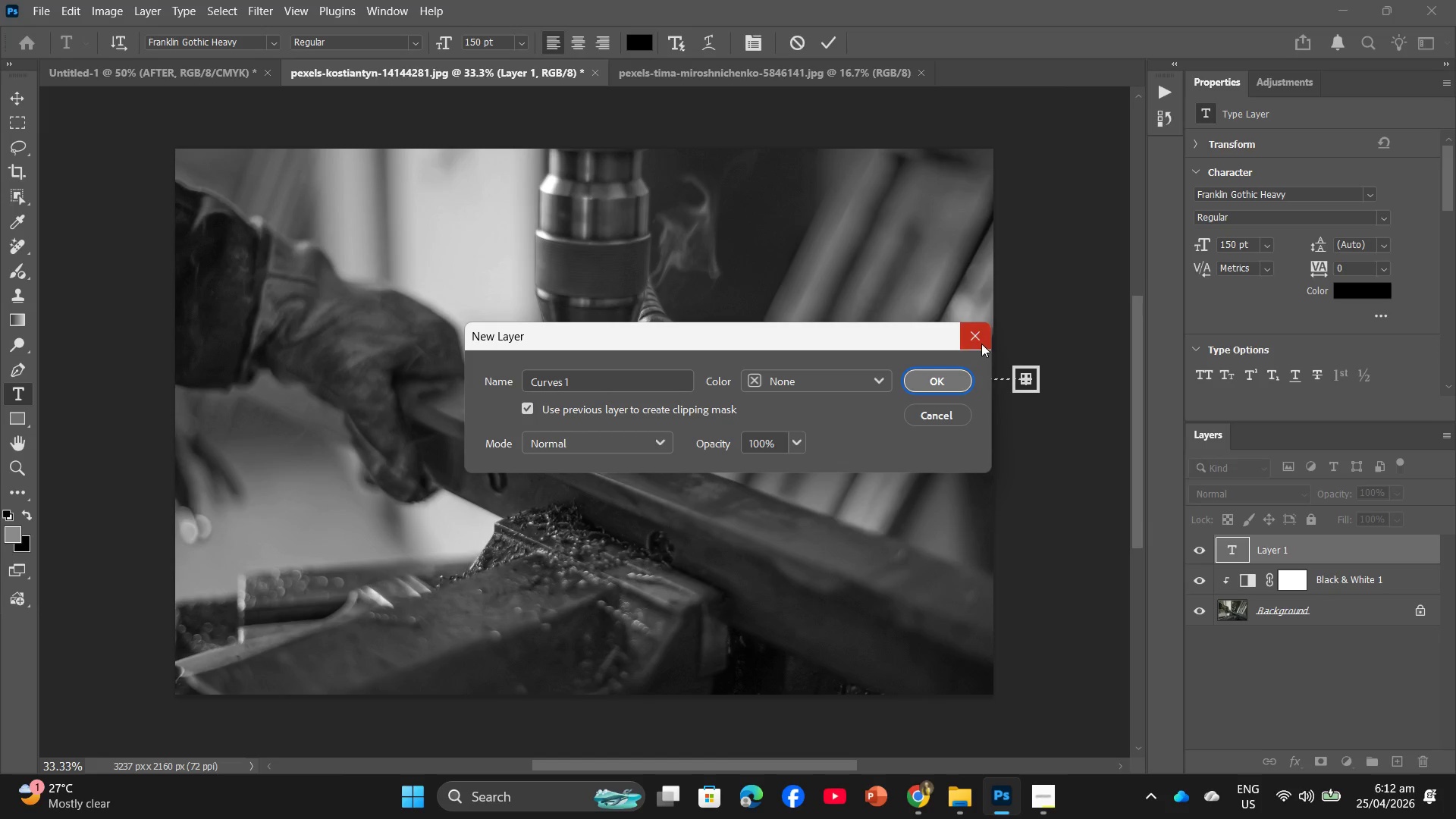 
left_click([981, 340])
 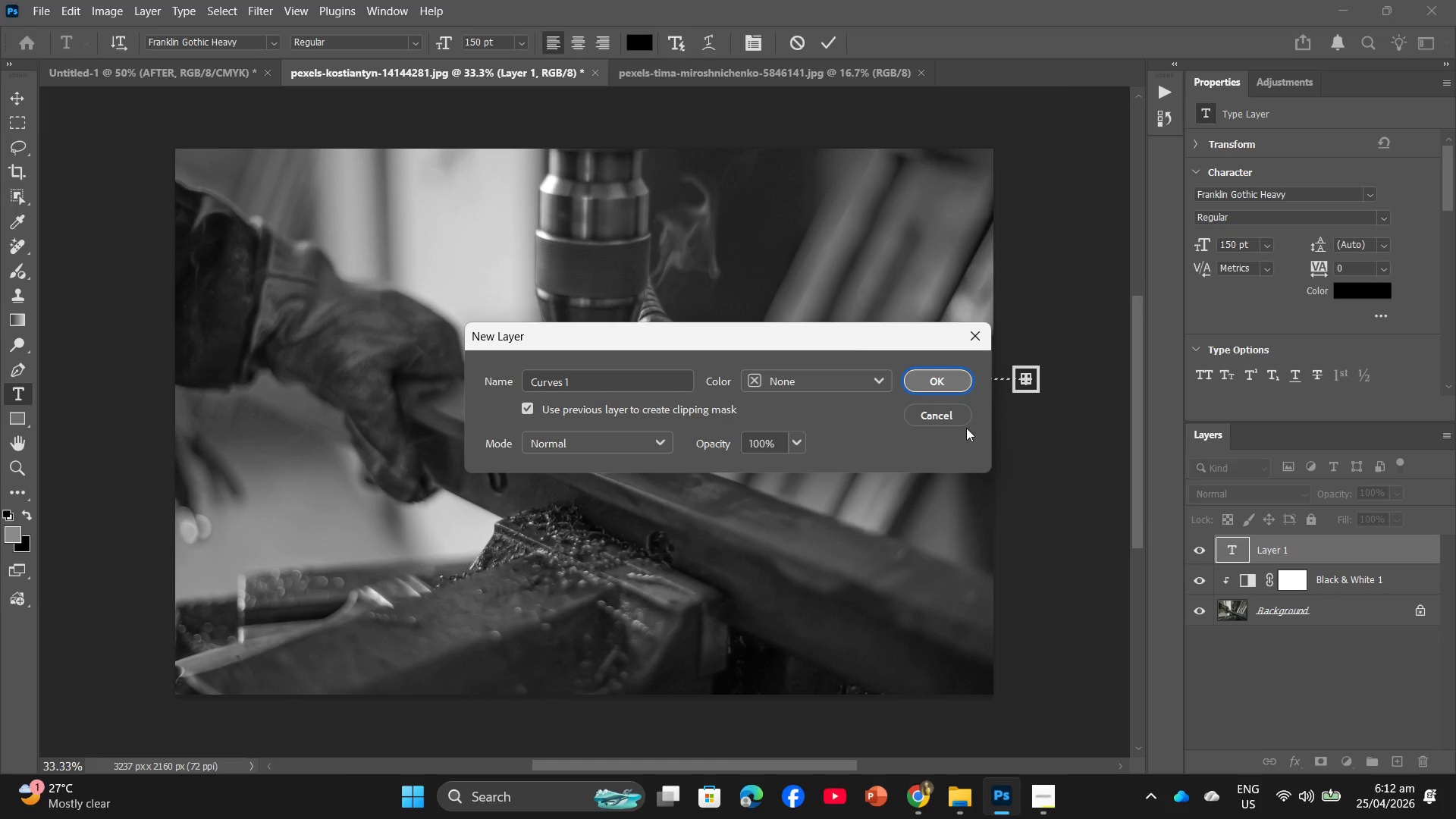 
left_click([956, 423])
 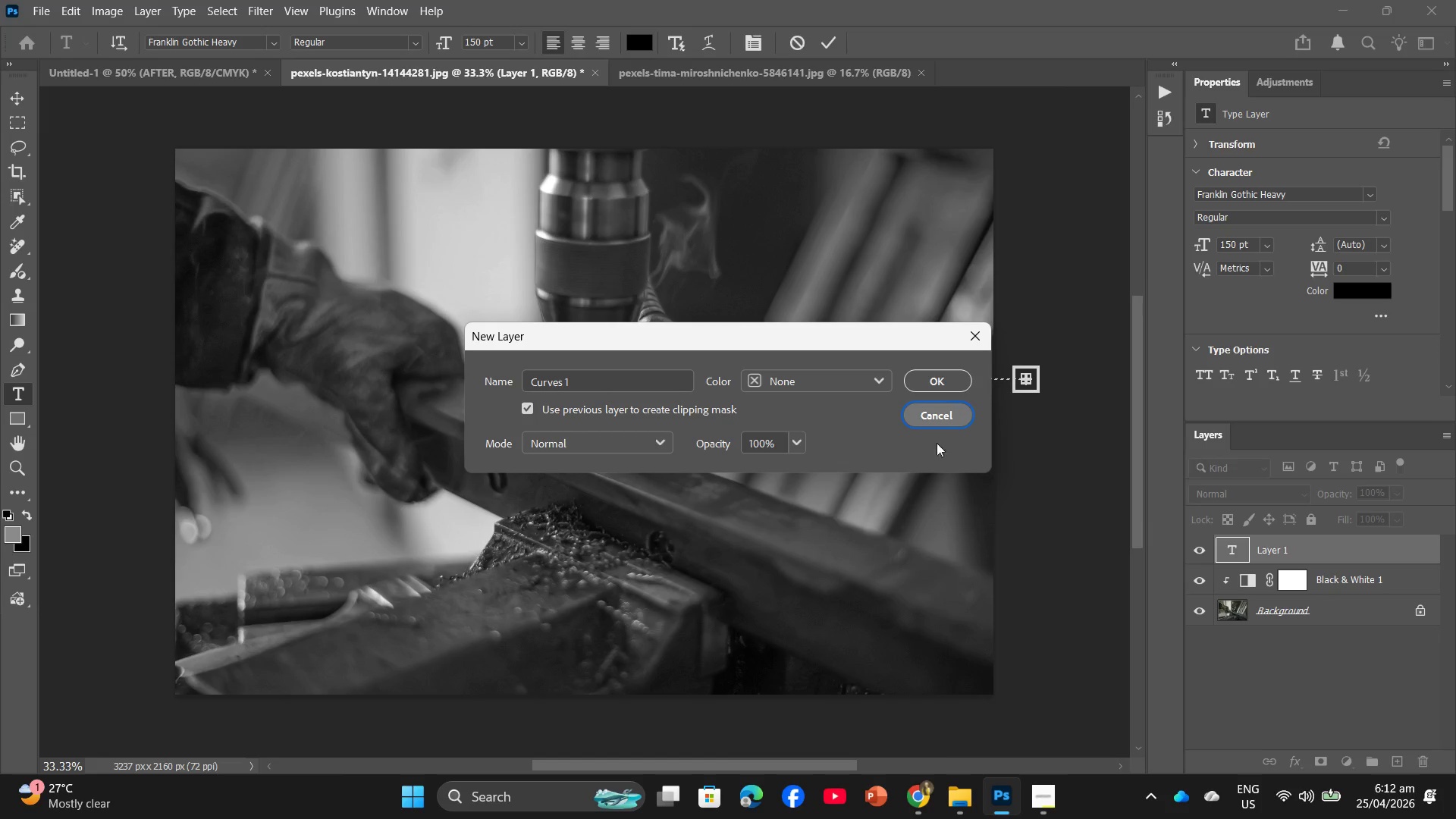 
left_click([952, 805])
 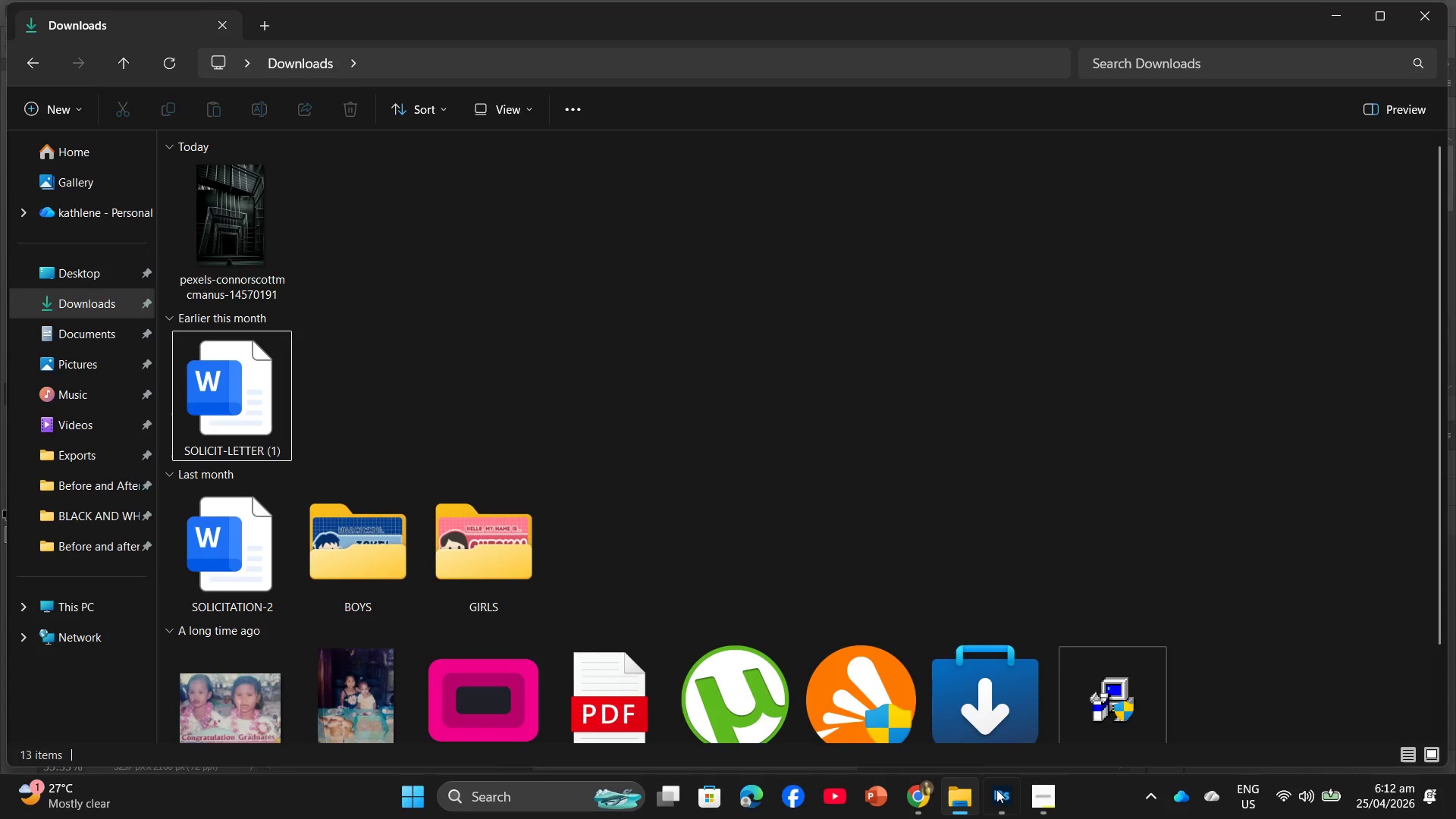 
left_click([1008, 803])
 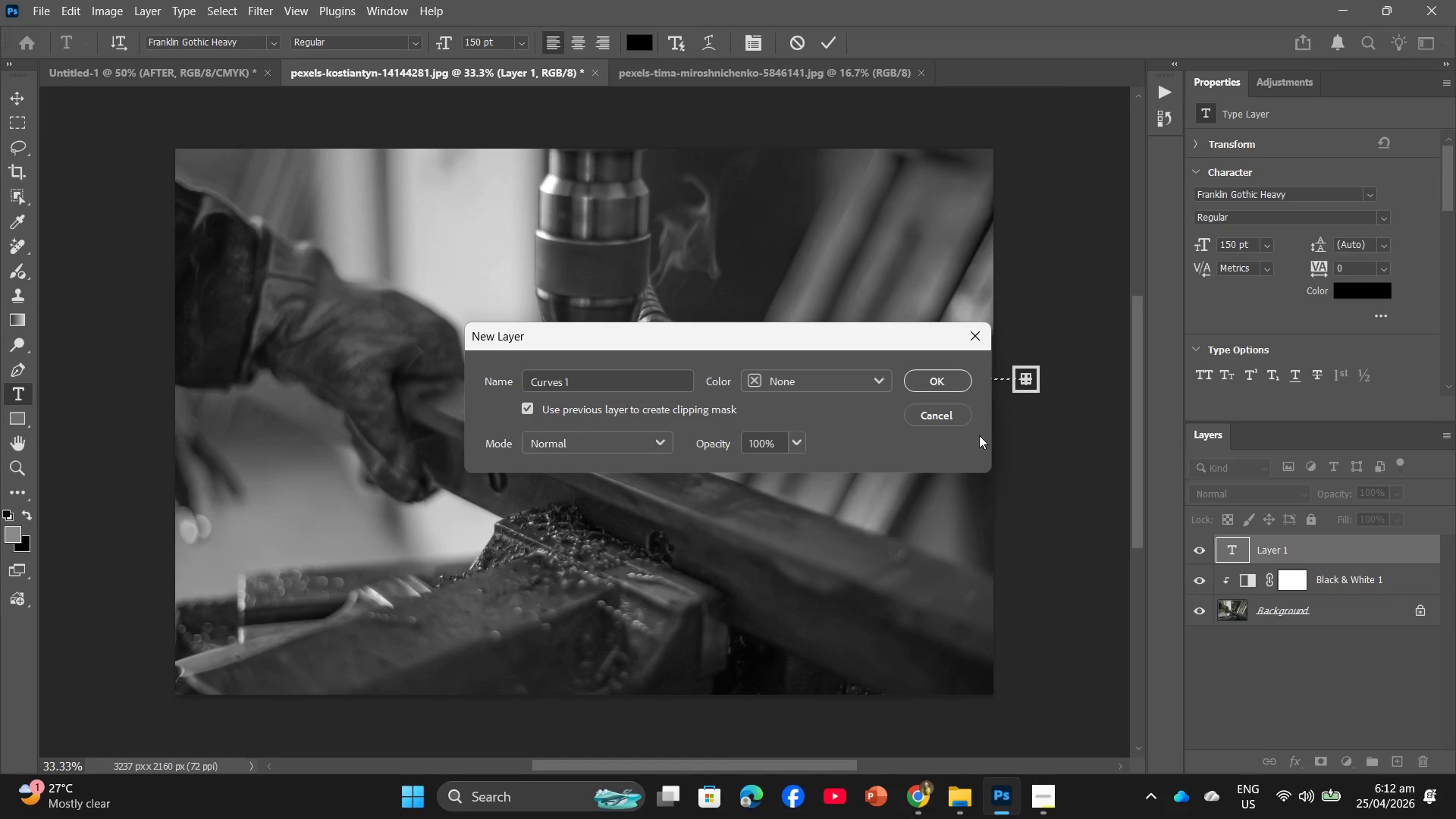 
left_click([934, 387])
 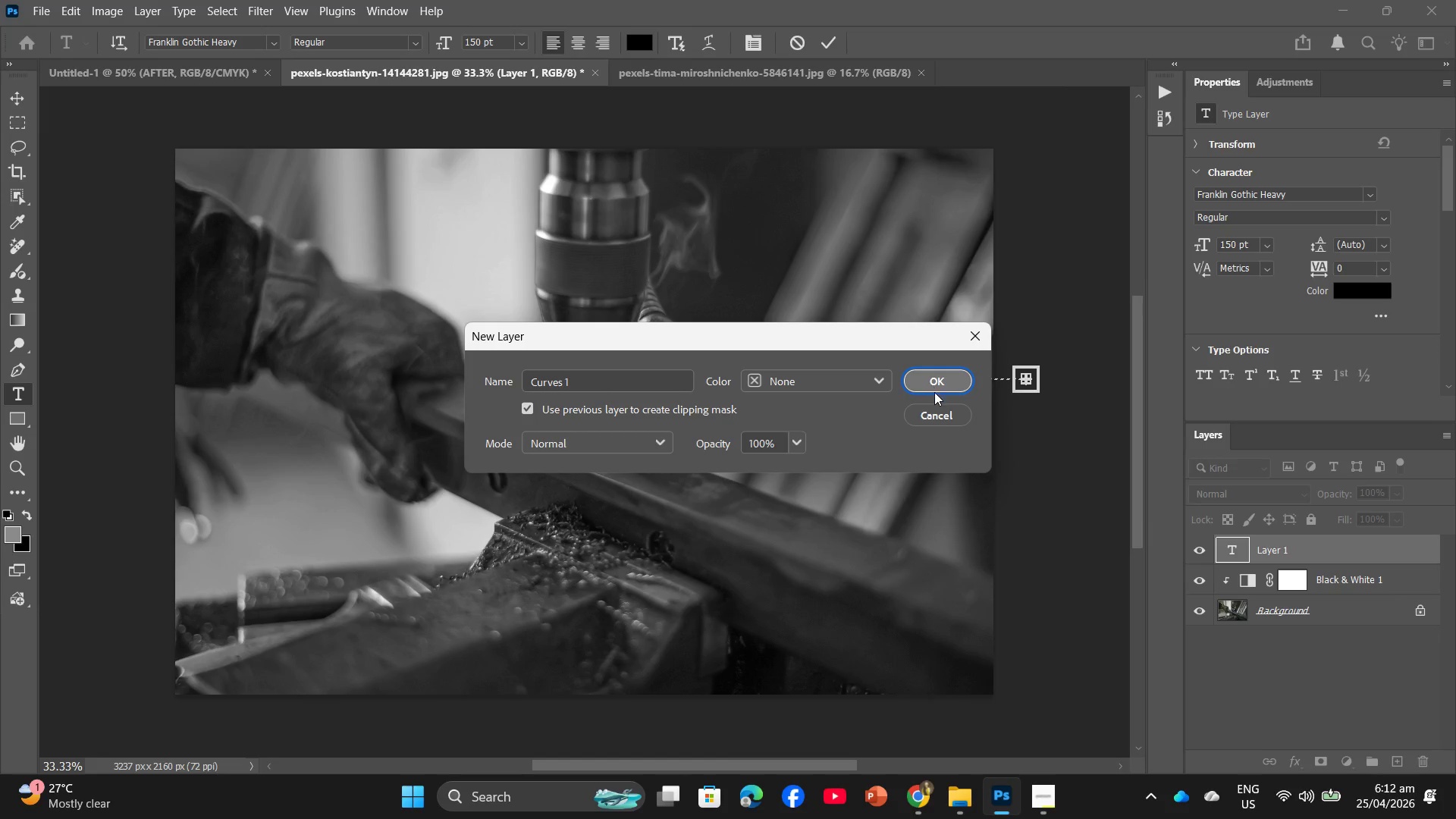 
left_click([938, 419])
 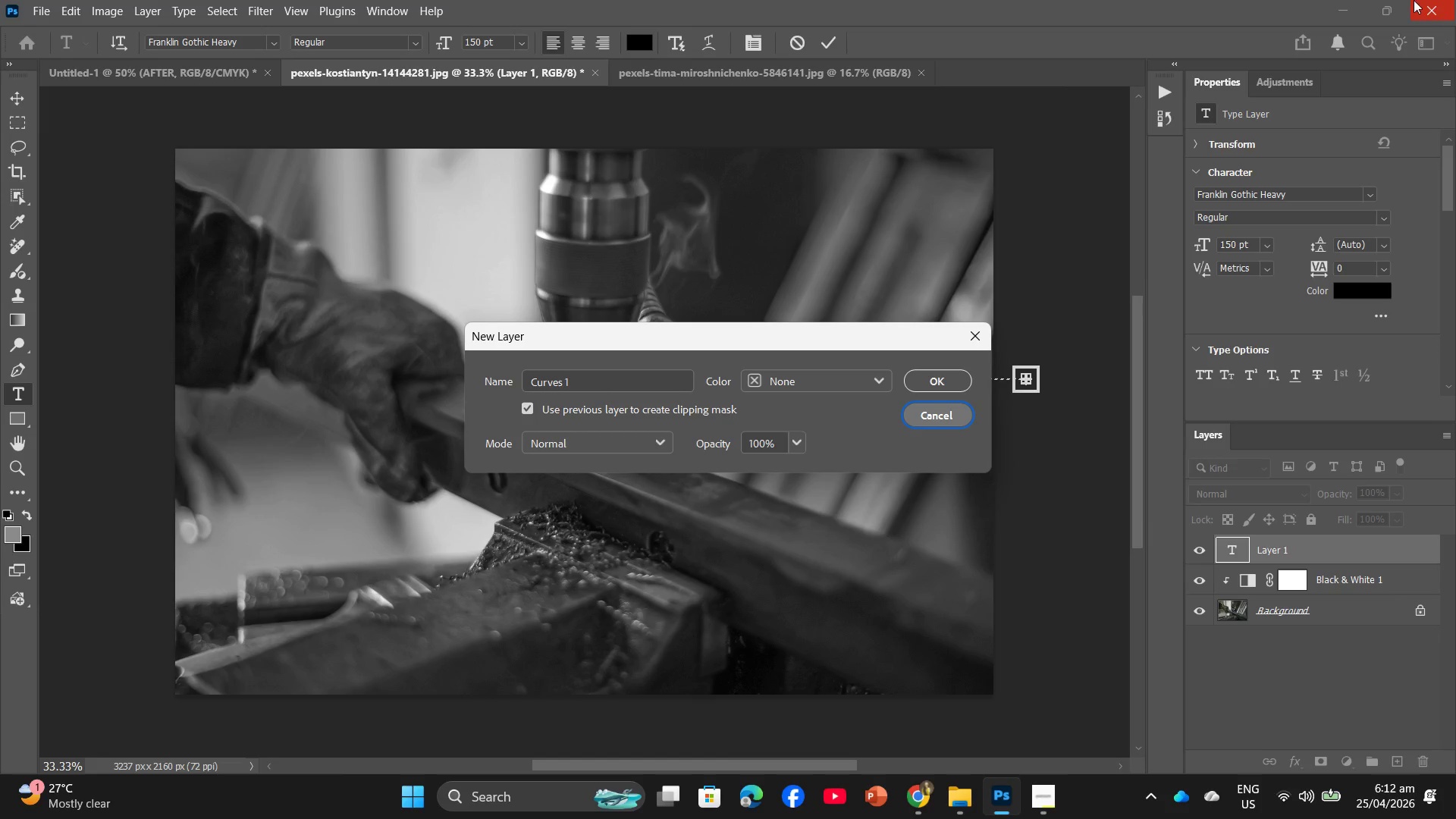 
left_click([1421, 2])
 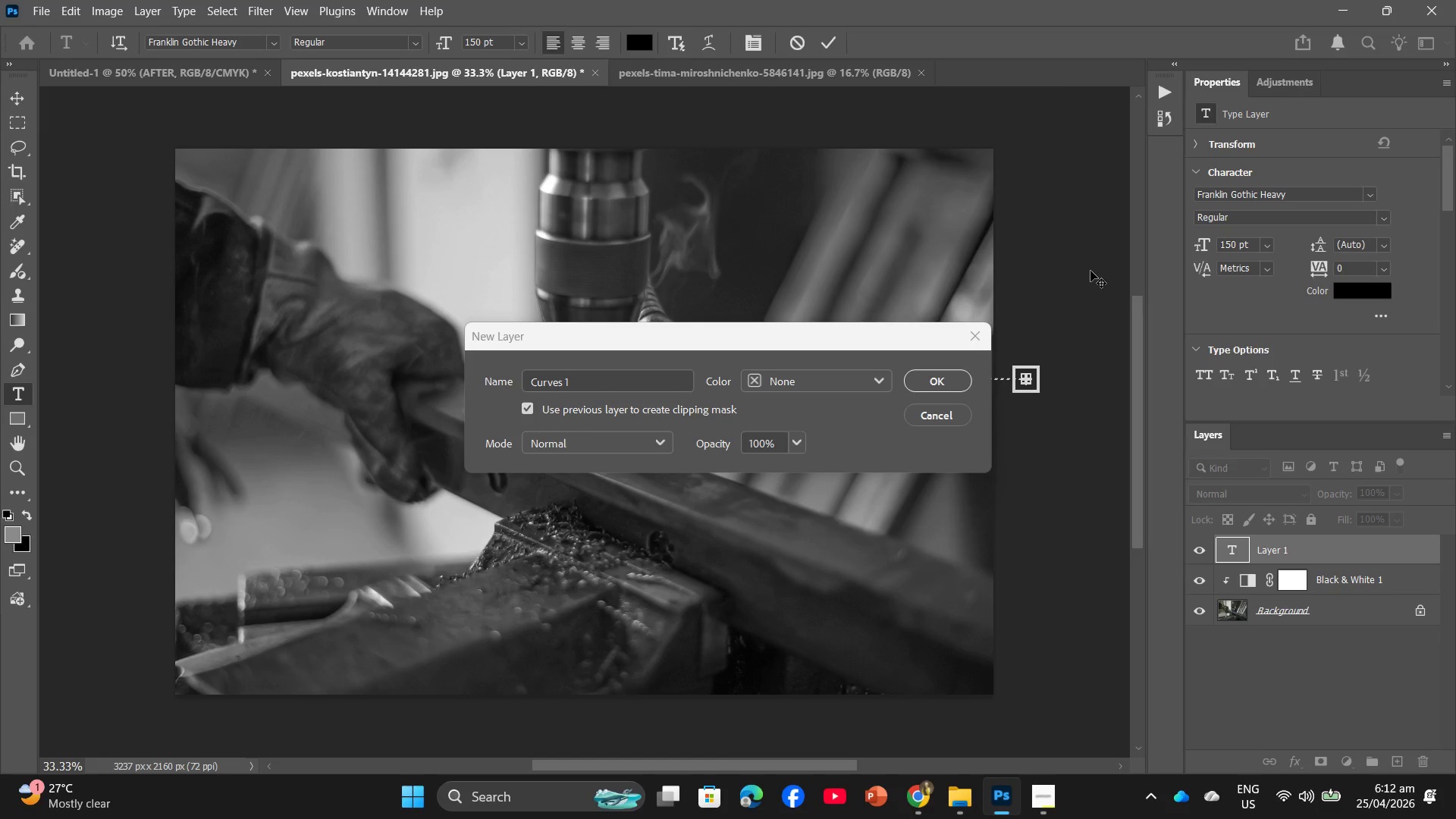 
left_click([968, 343])
 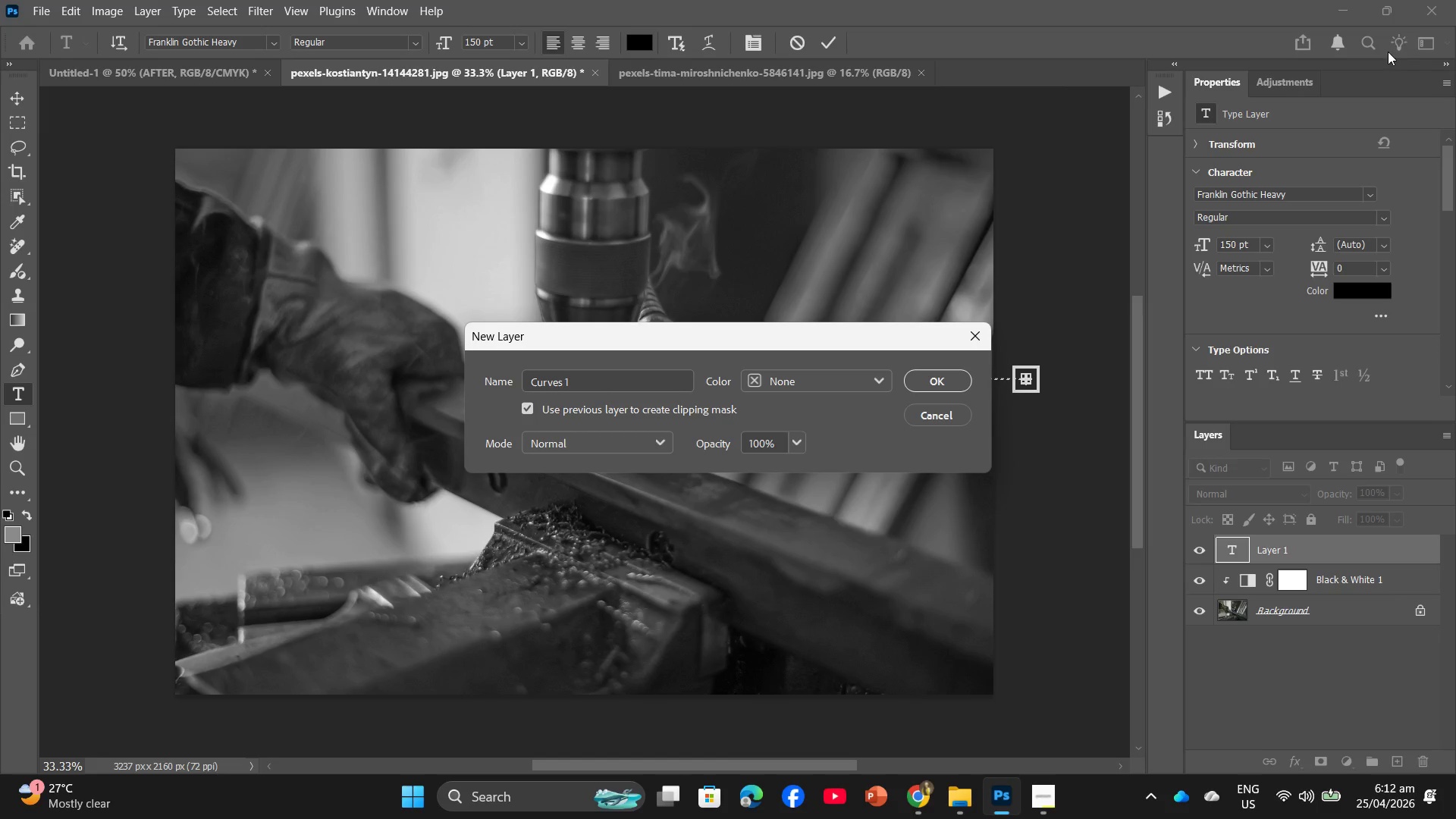 
left_click([1424, 6])
 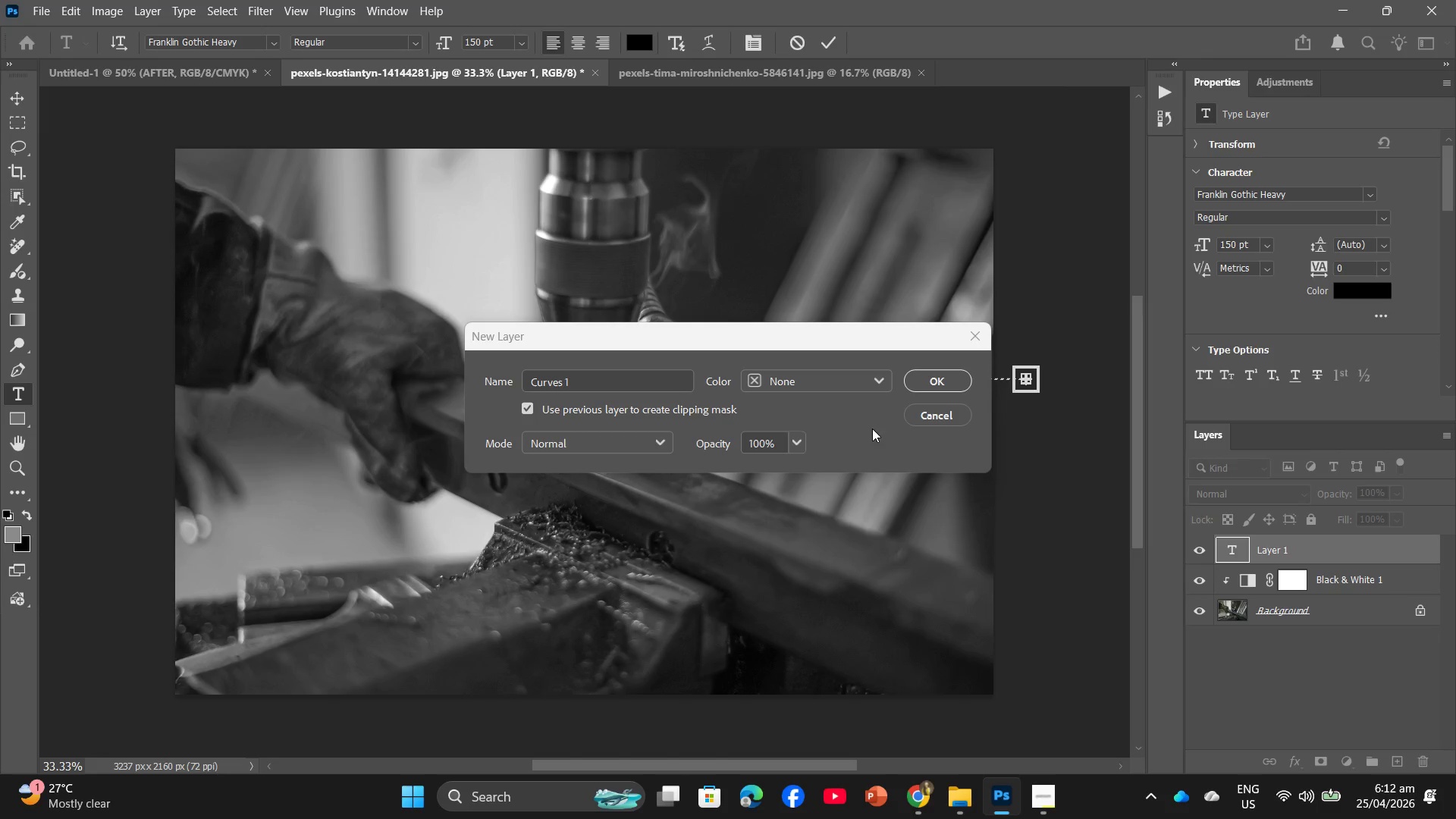 
left_click([936, 422])
 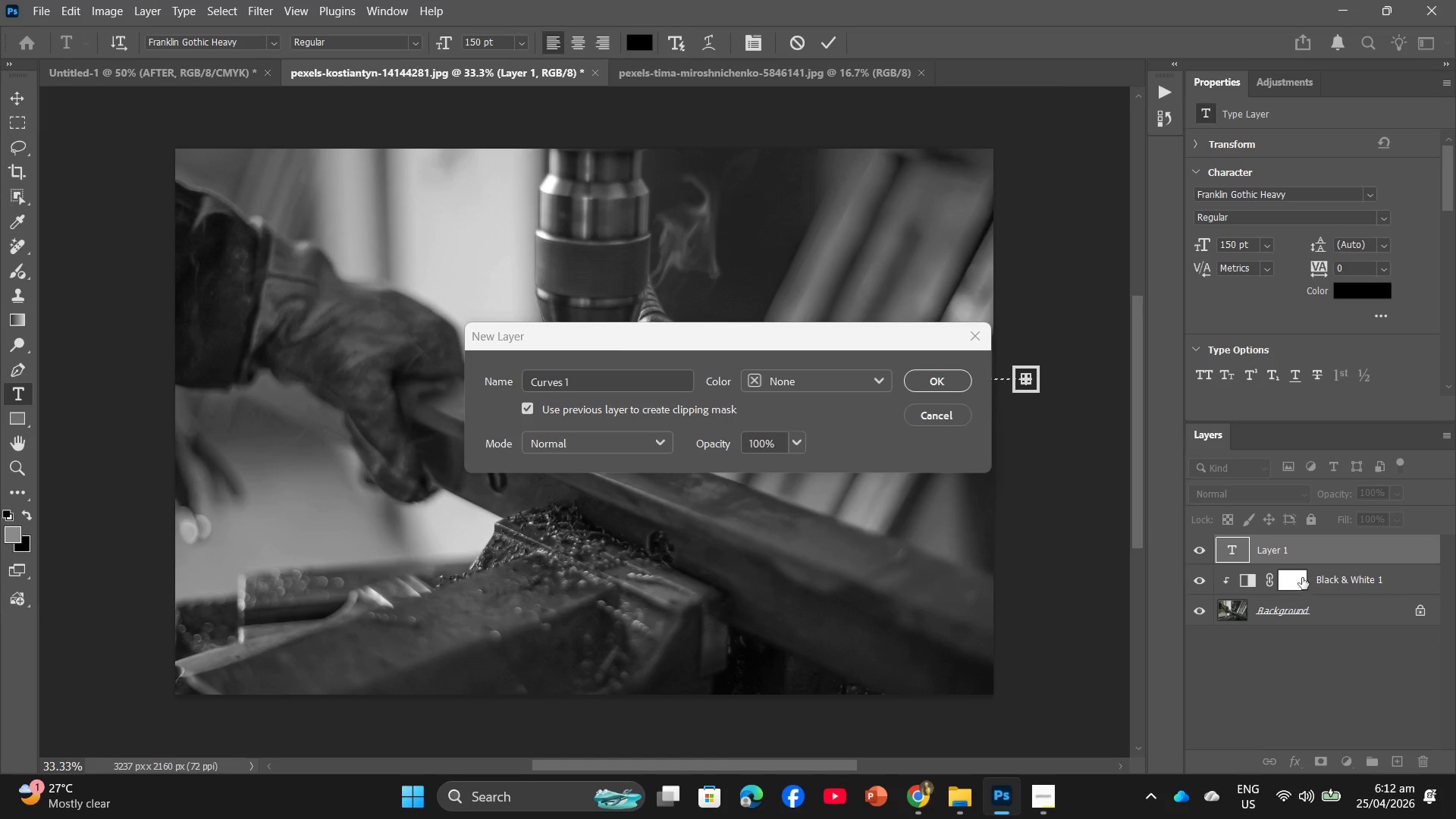 
double_click([1056, 386])
 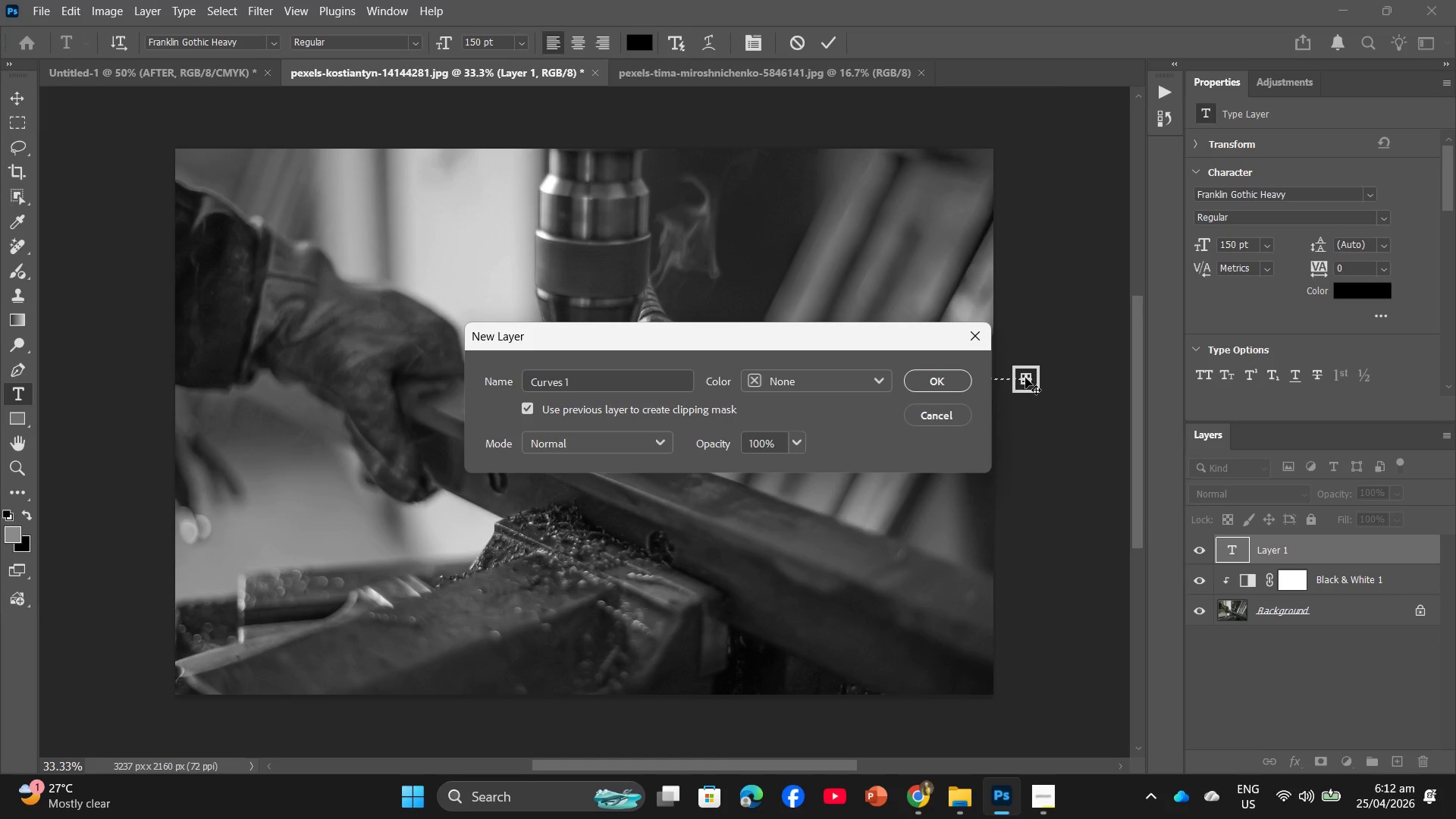 
triple_click([1024, 378])
 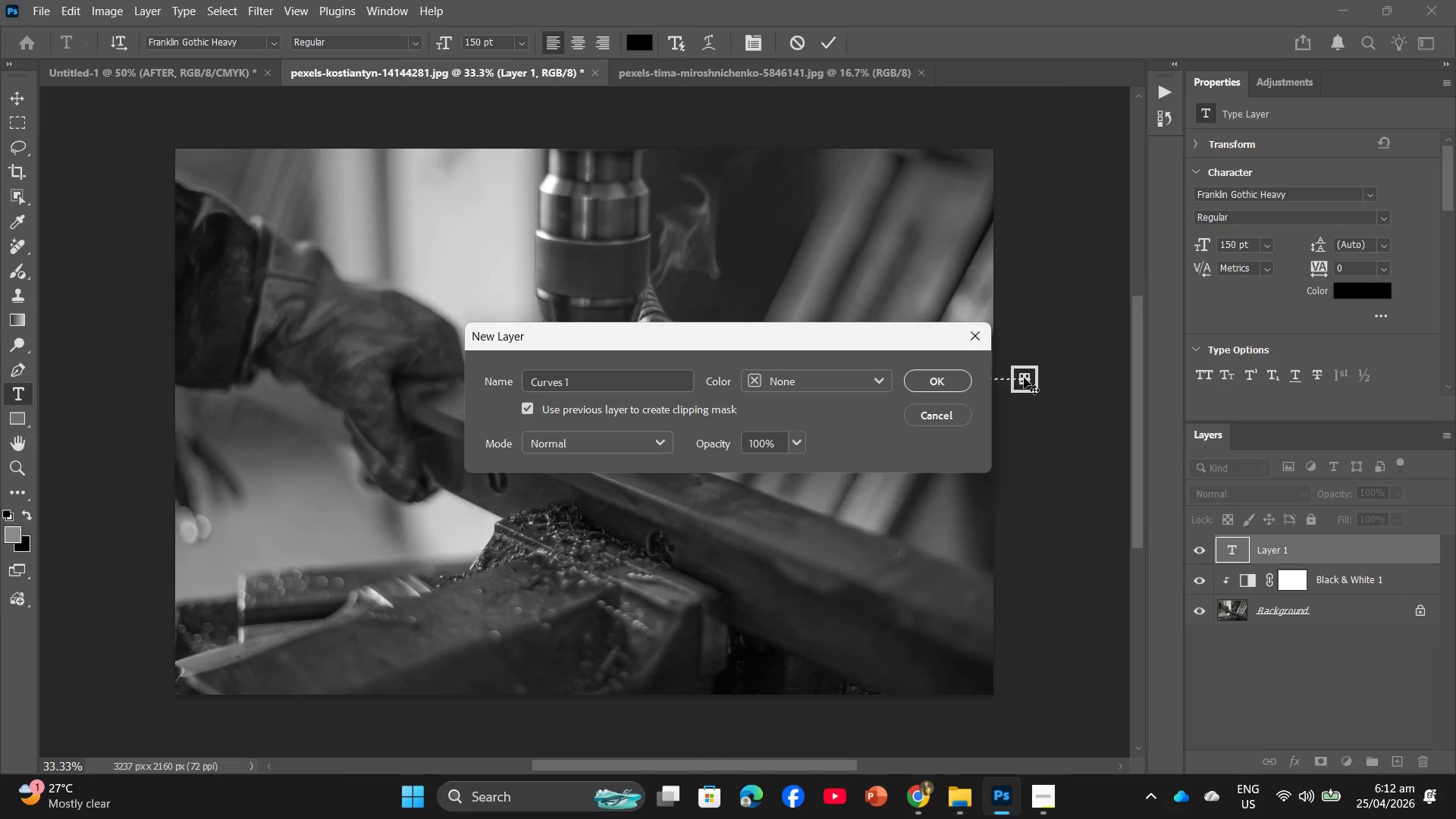 
triple_click([1024, 378])
 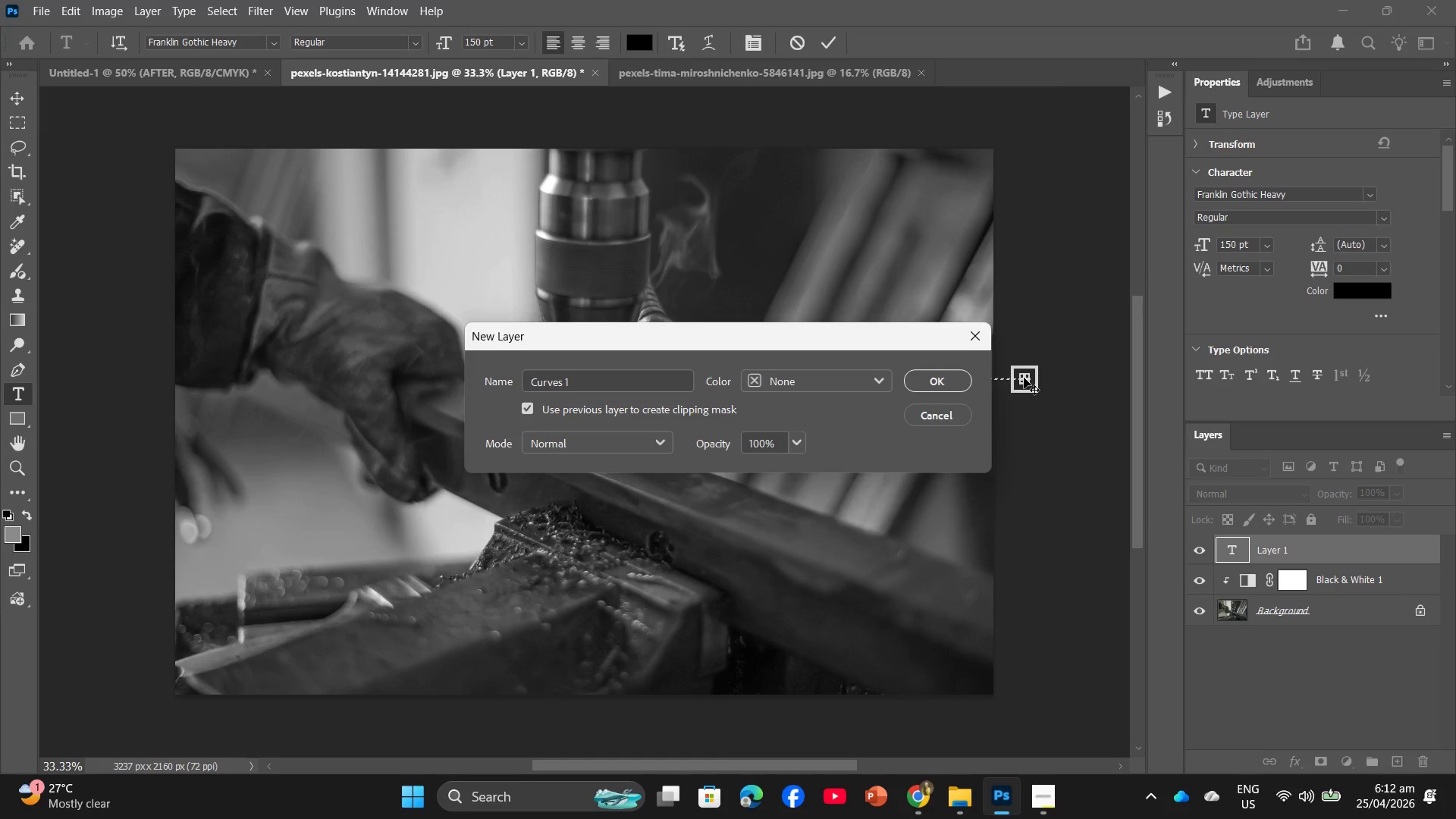 
left_click_drag(start_coordinate=[1024, 378], to_coordinate=[1192, 516])
 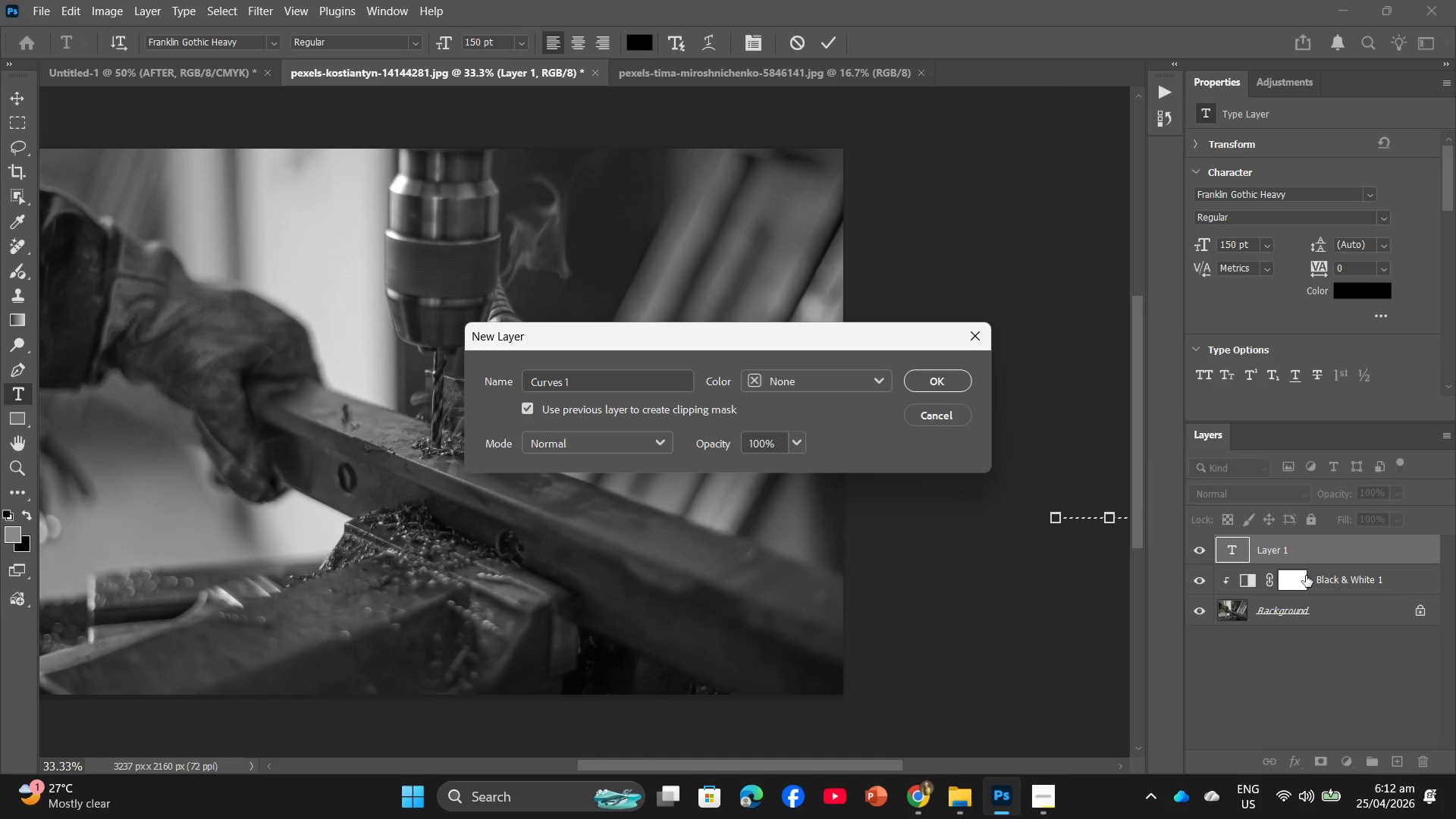 
left_click_drag(start_coordinate=[1316, 554], to_coordinate=[1367, 679])
 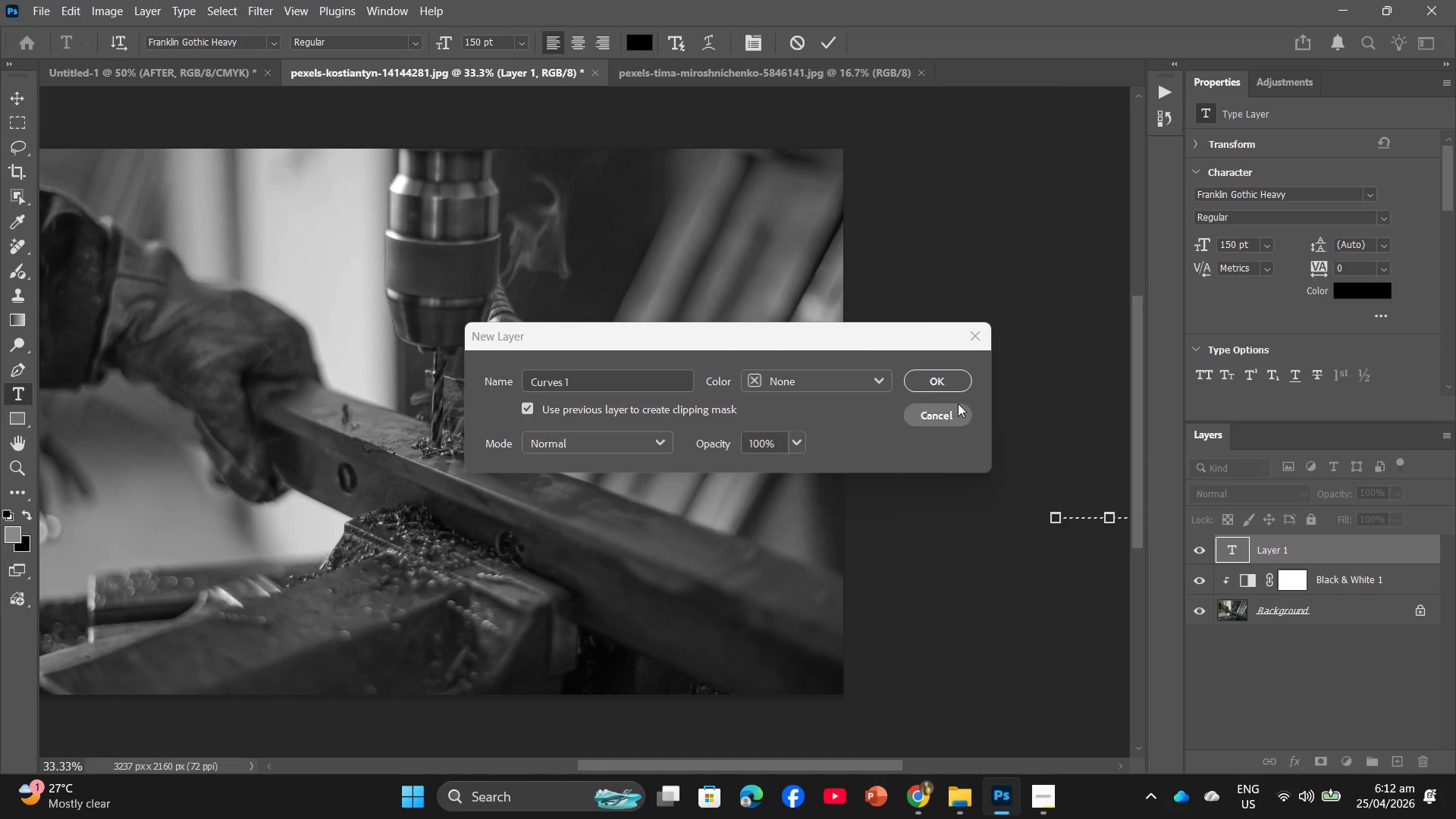 
left_click([919, 379])
 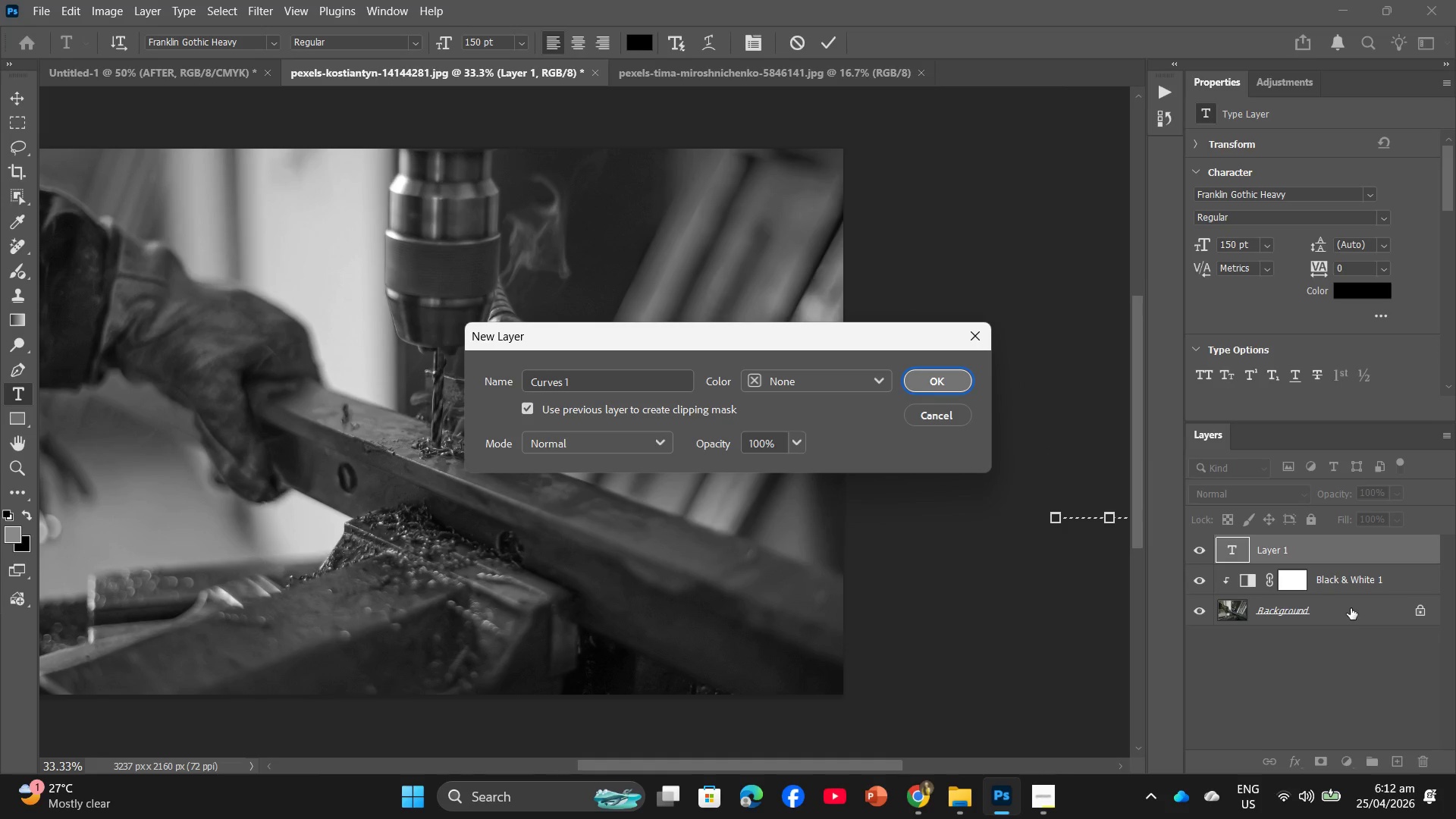 
left_click([1354, 585])
 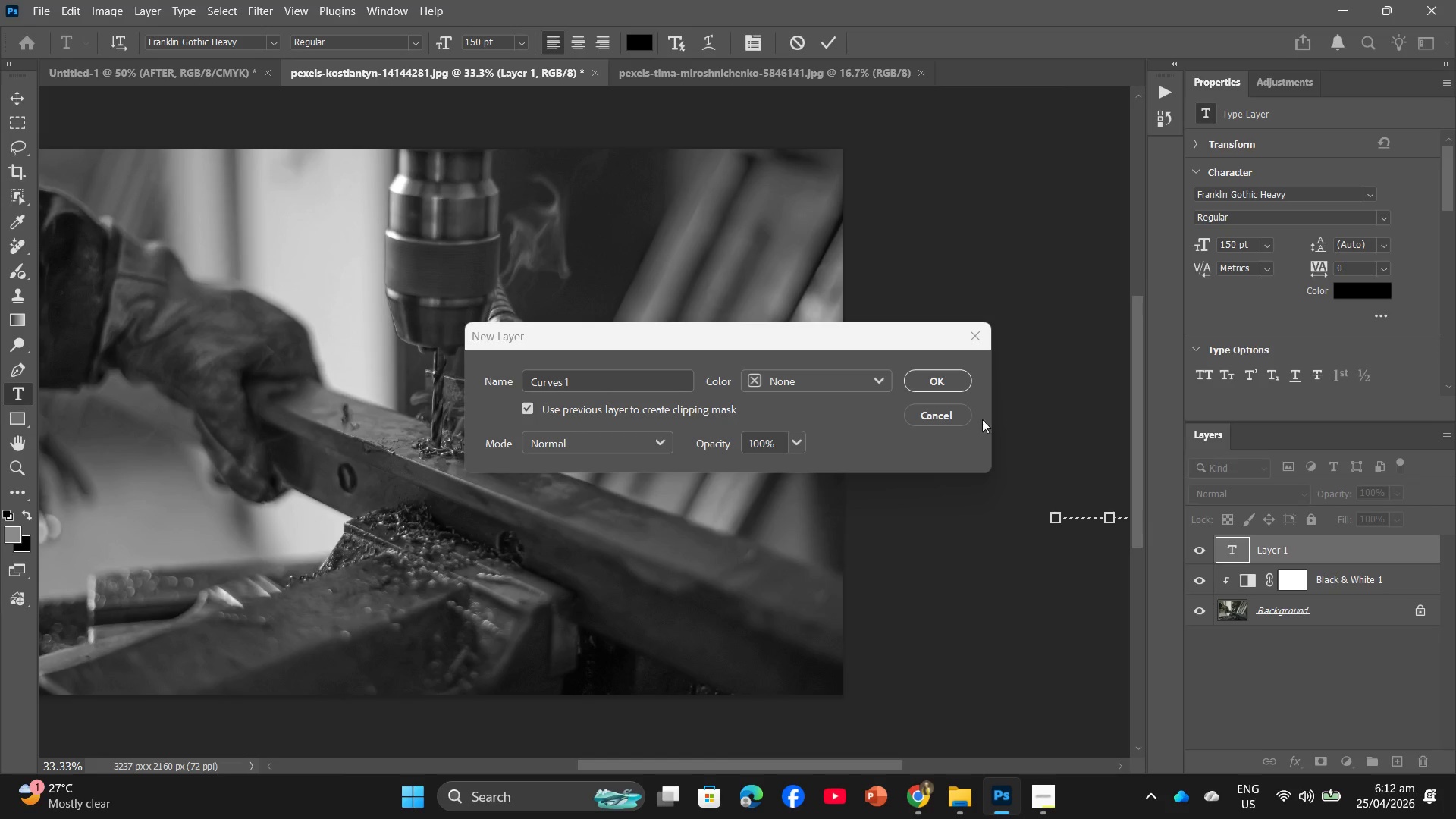 
left_click([936, 417])
 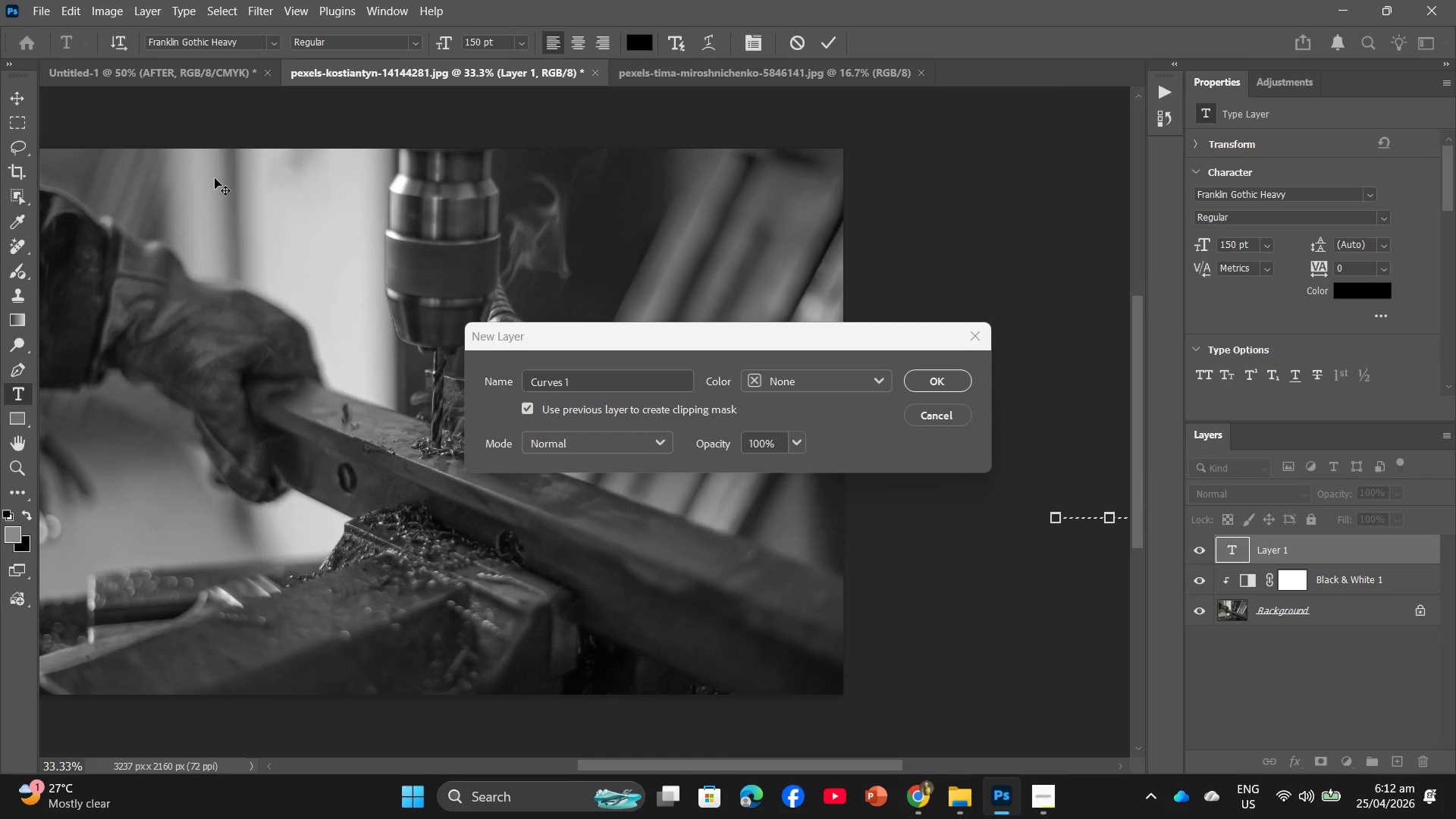 
left_click([71, 8])
 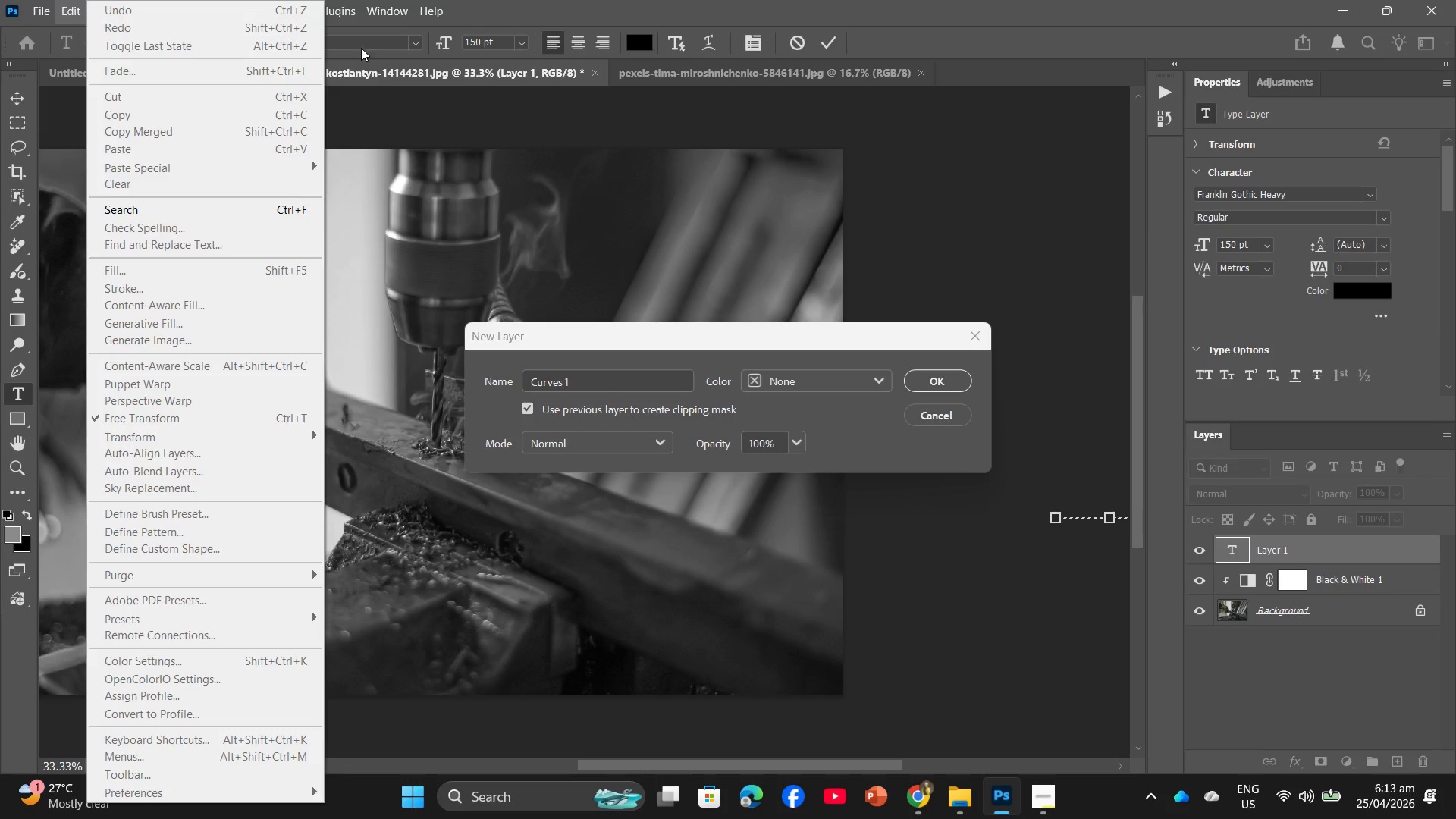 
left_click([533, 283])
 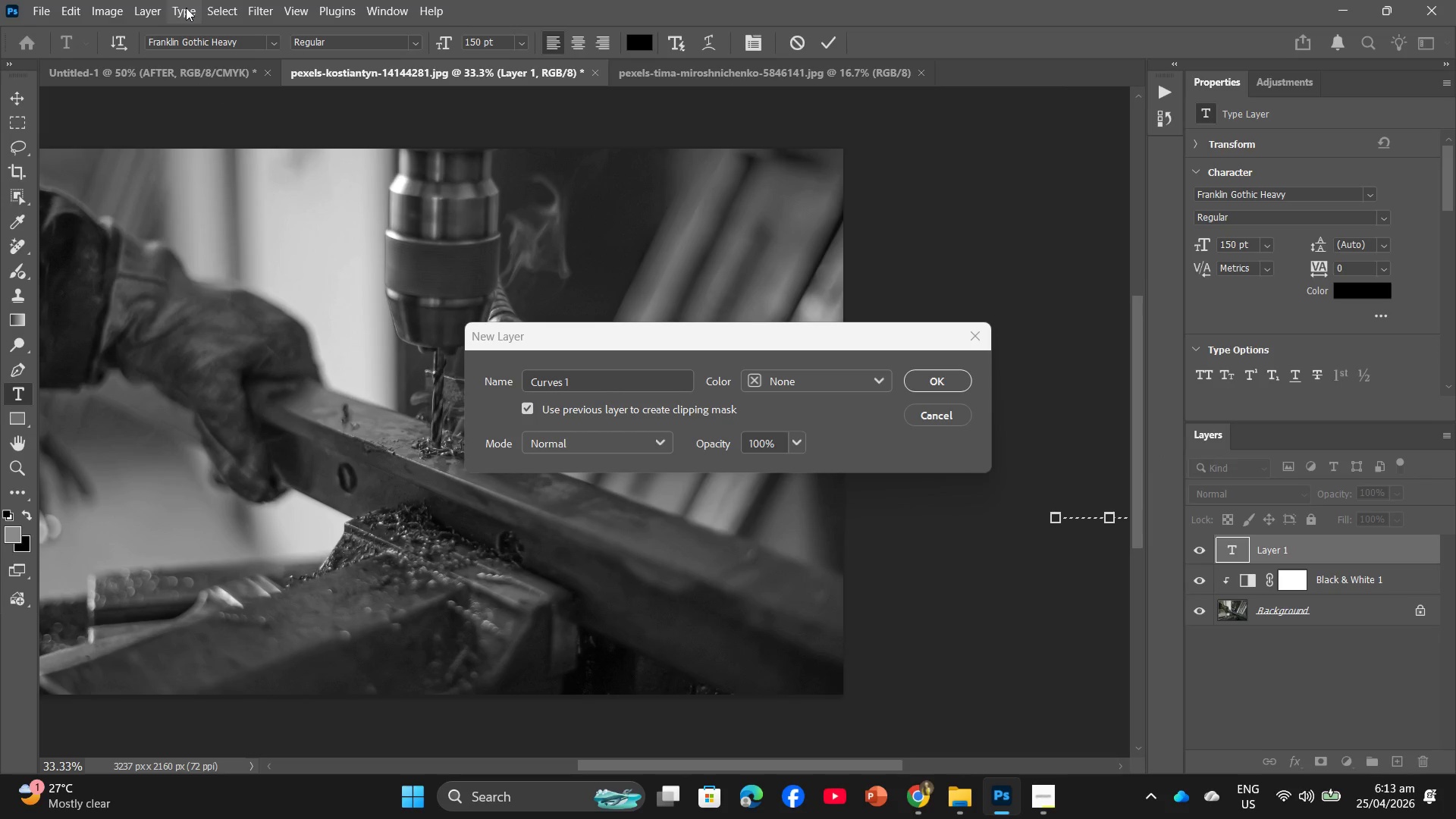 
left_click([154, 10])
 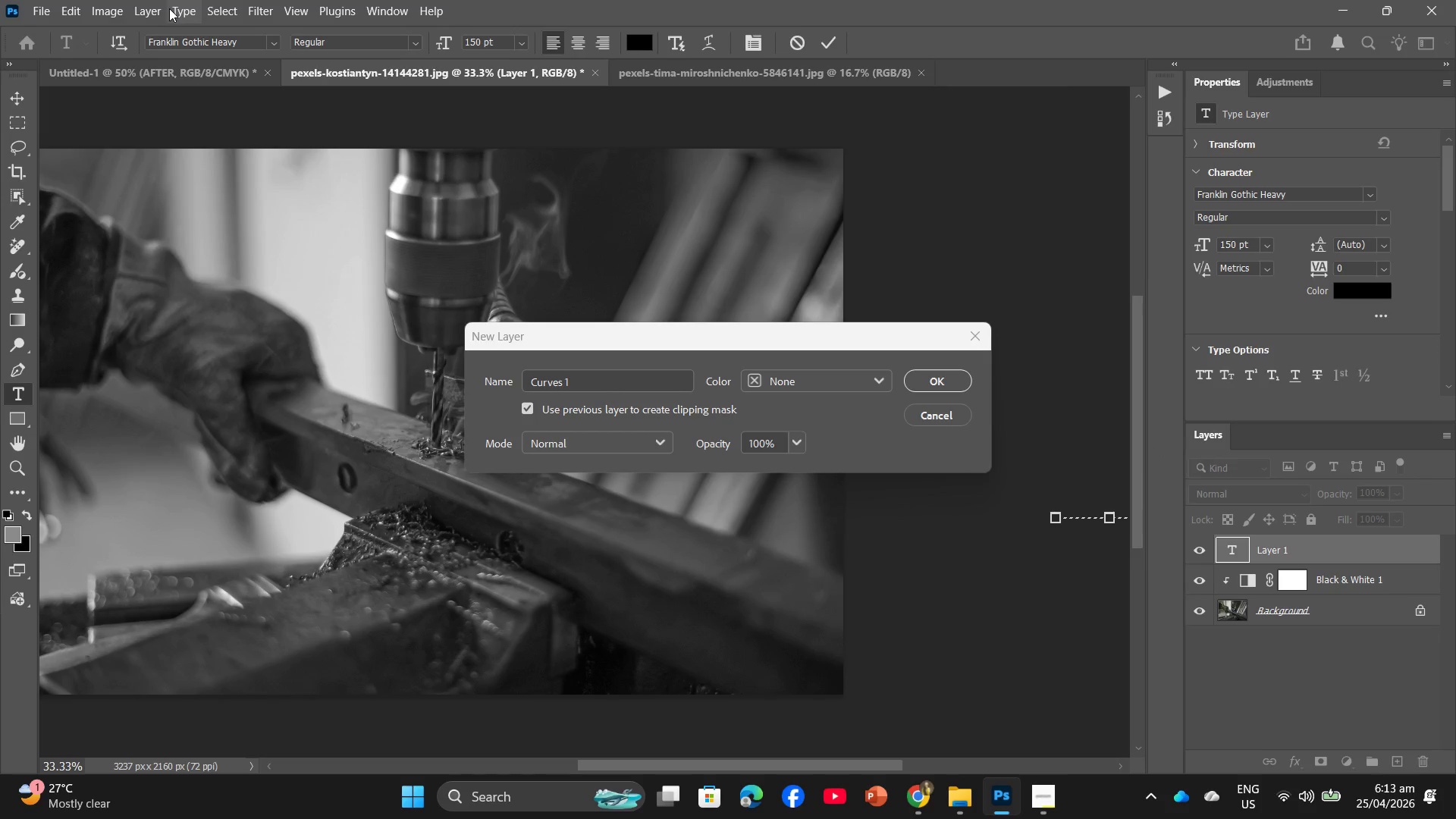 
left_click([224, 17])
 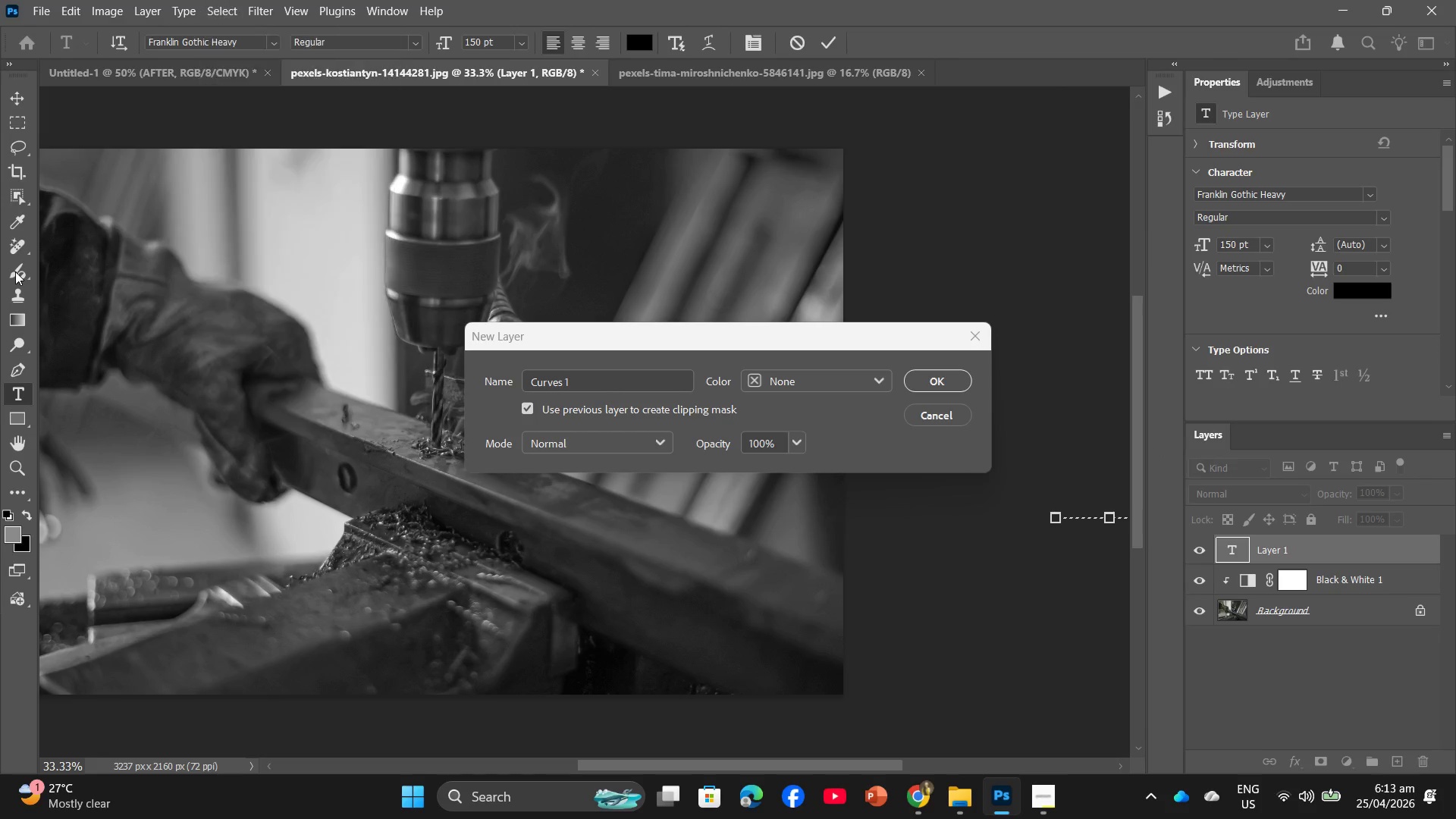 
double_click([15, 271])
 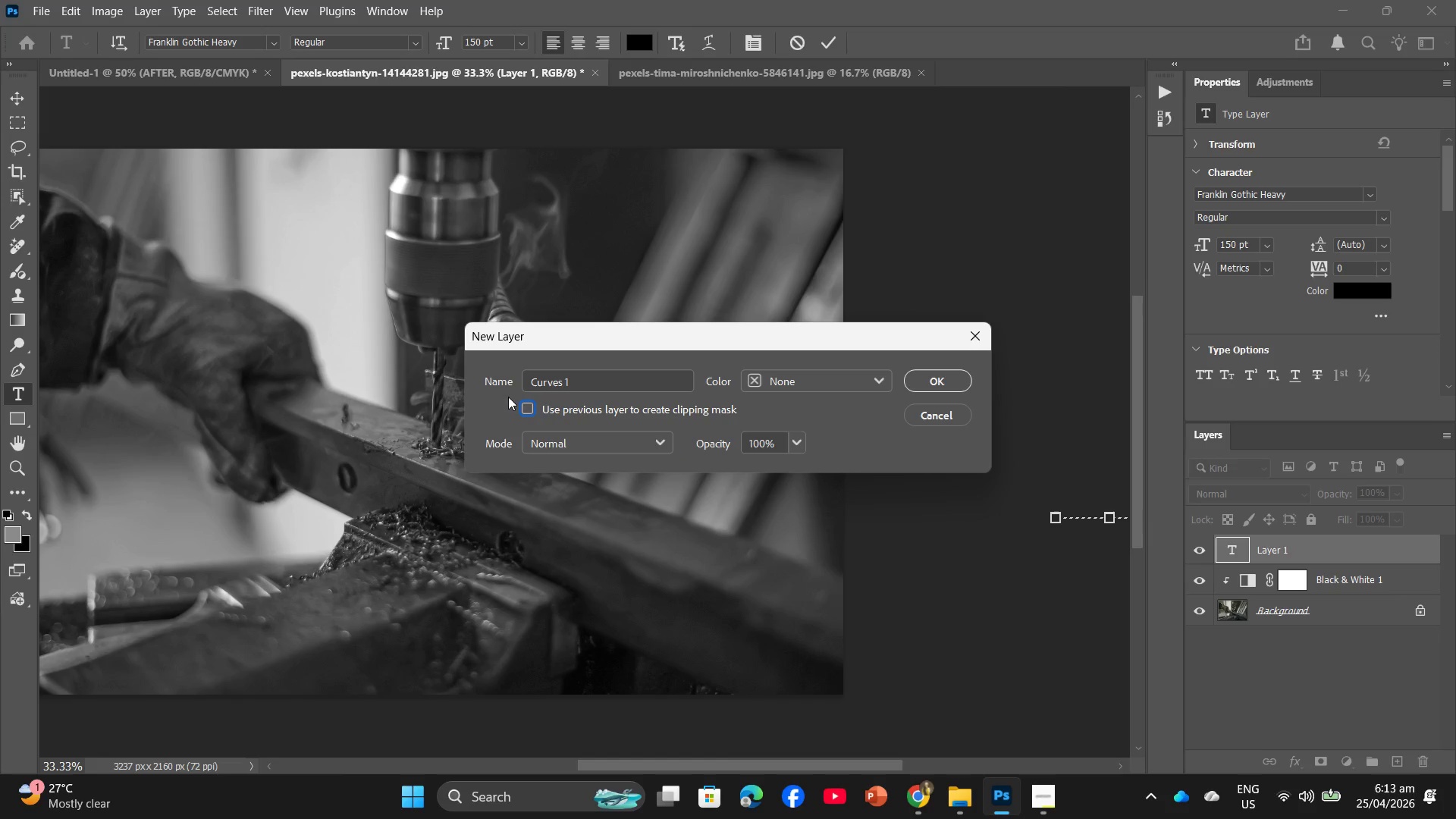 
left_click([550, 380])
 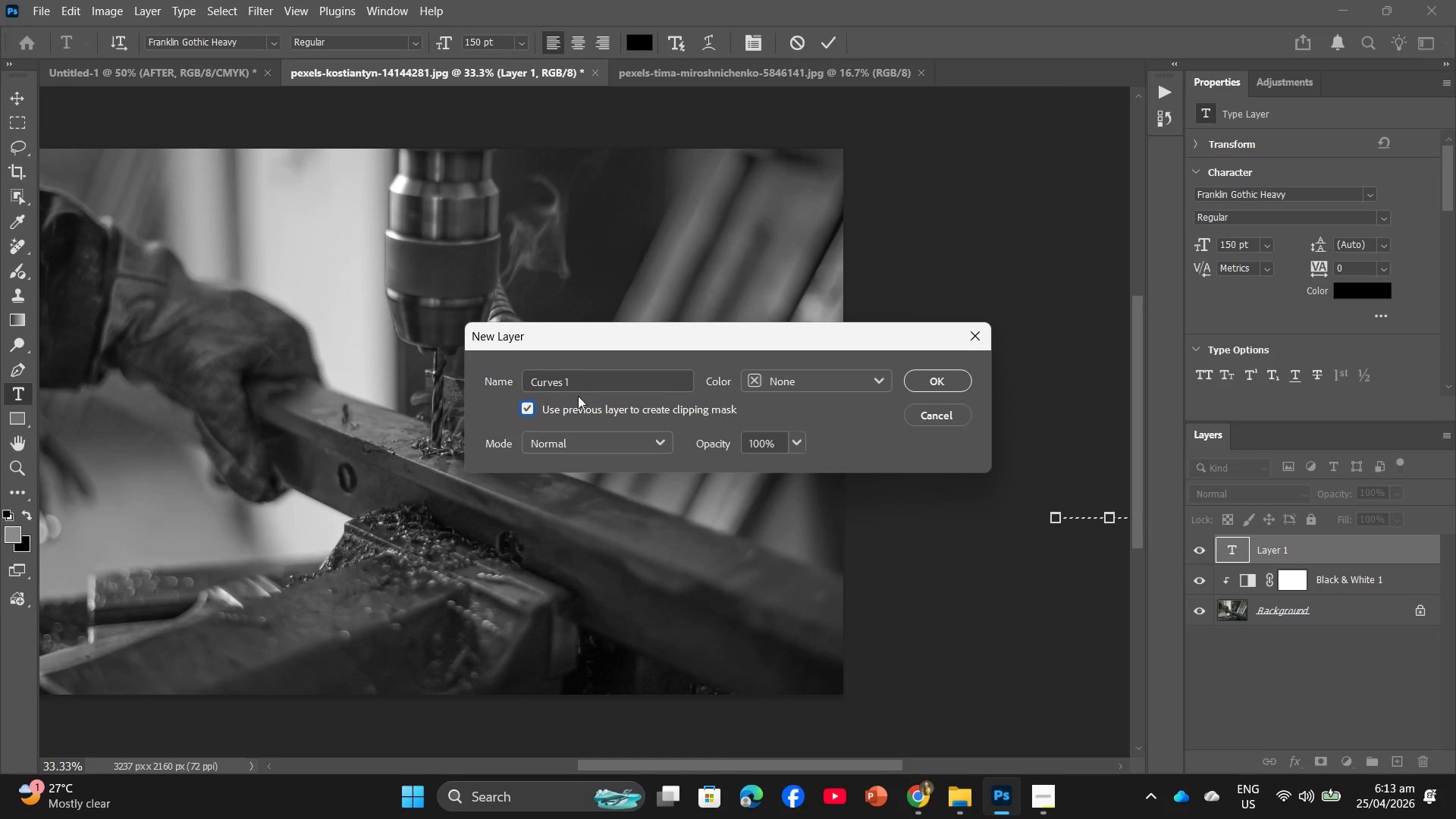 
left_click([893, 383])
 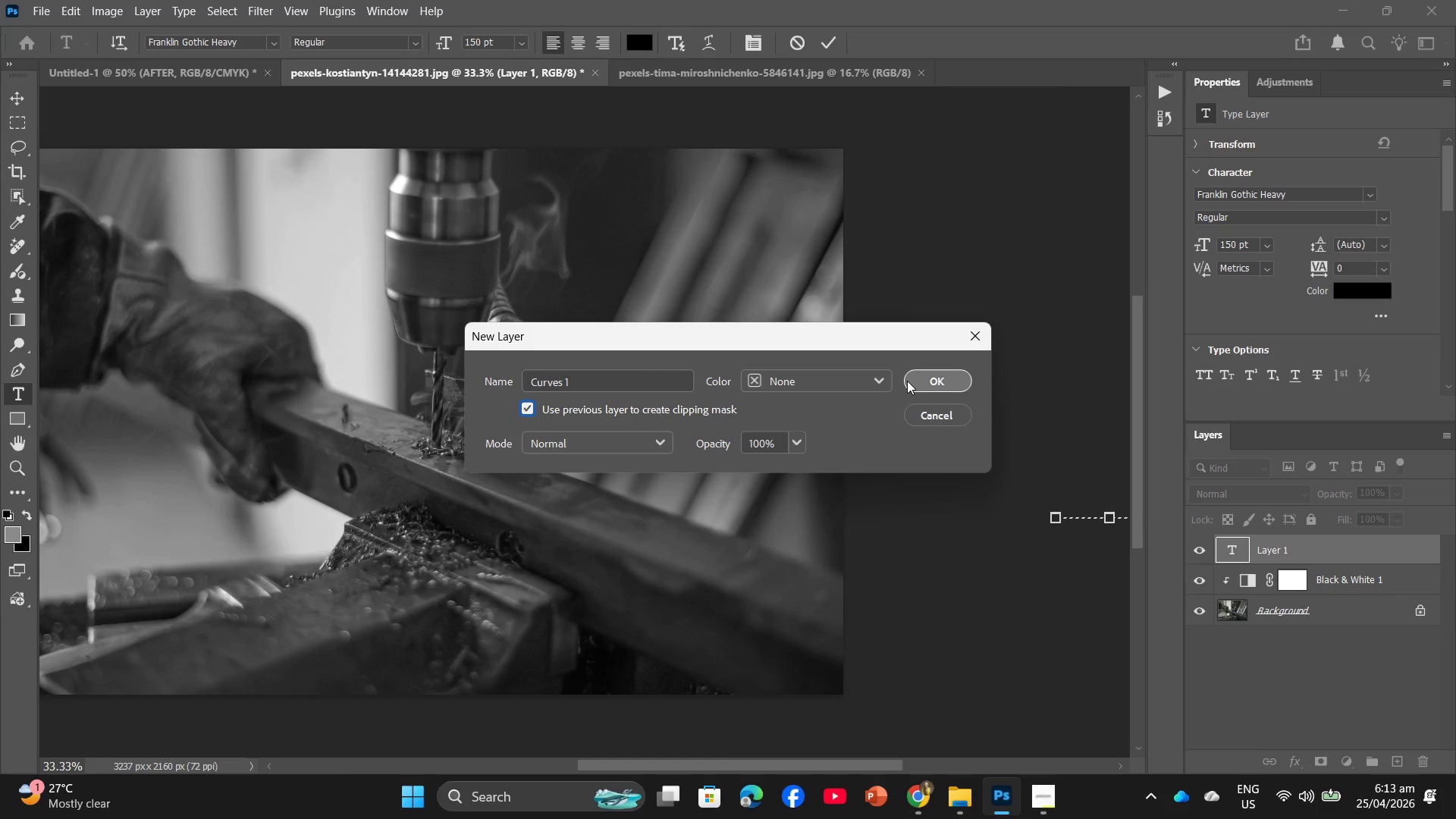 
left_click([907, 381])
 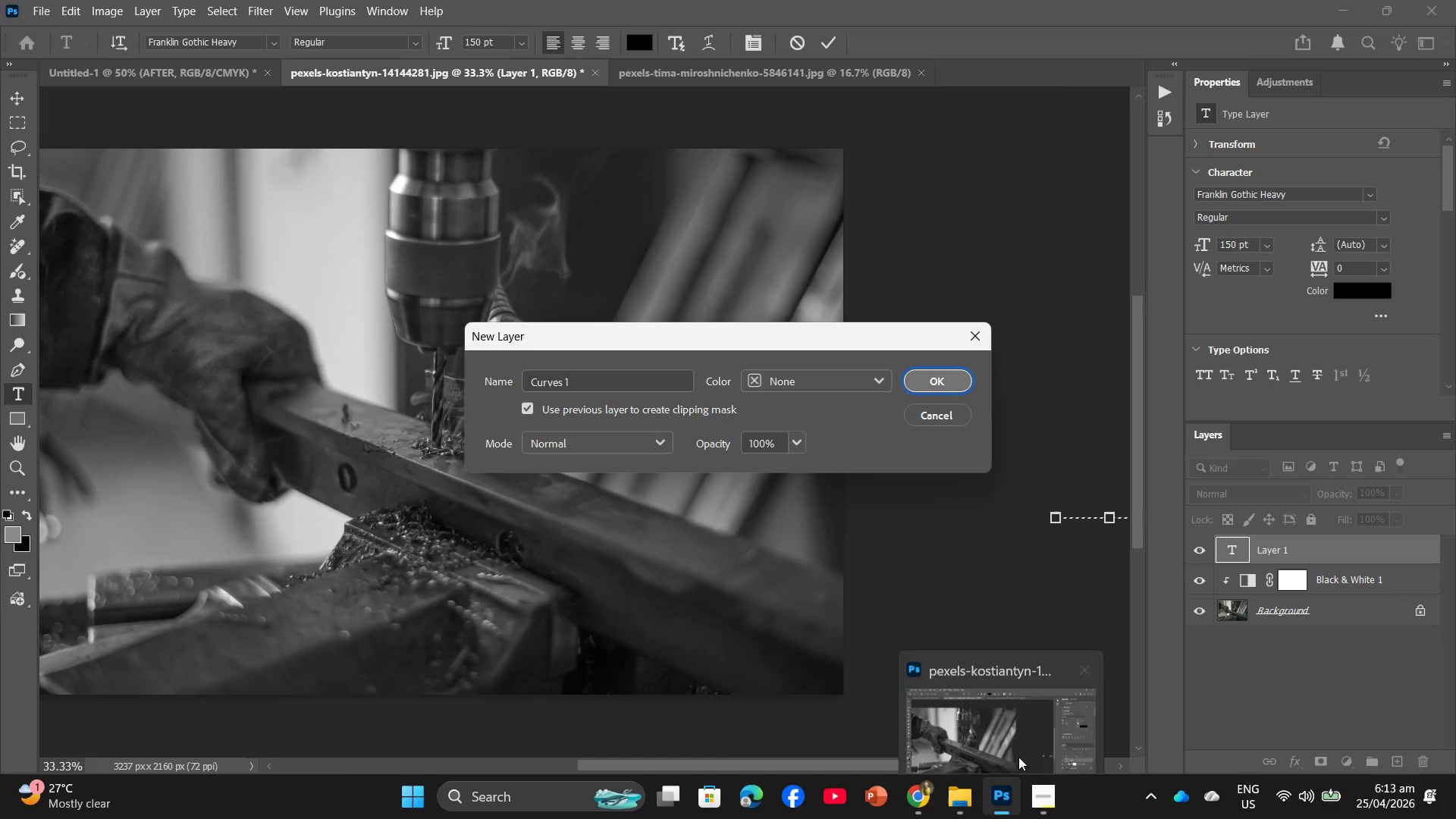 
left_click([1083, 642])
 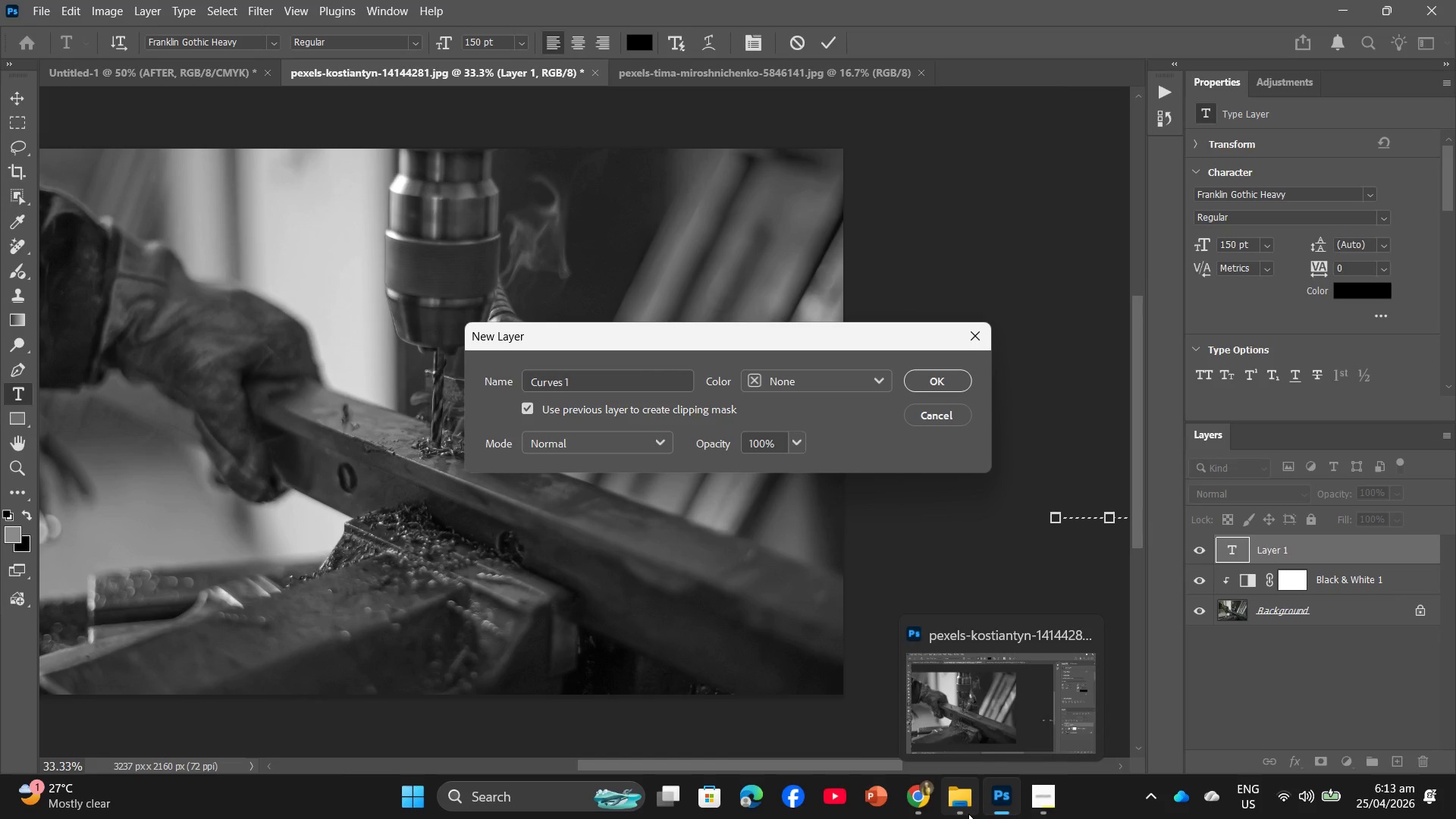 
left_click([962, 811])
 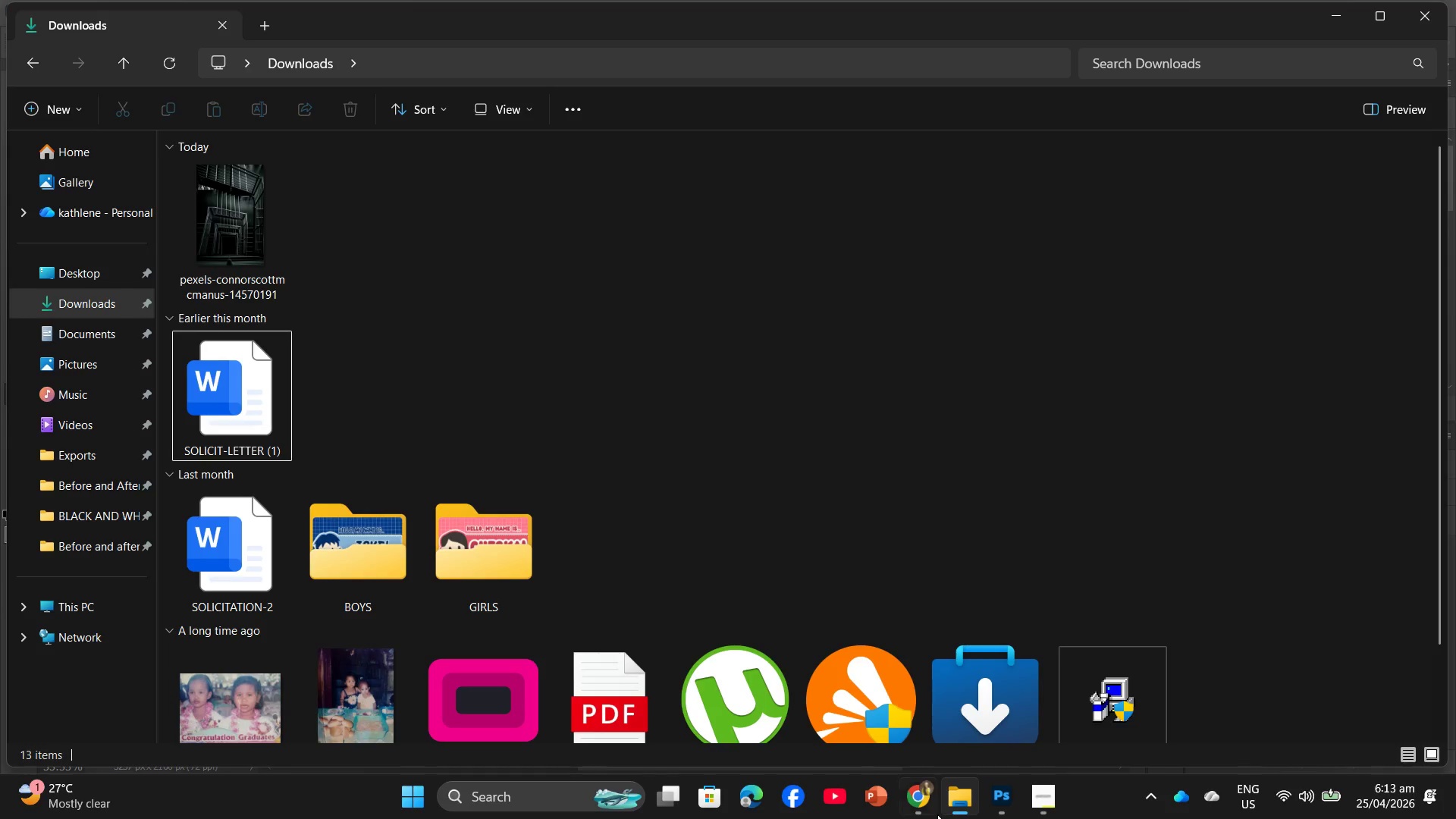 
left_click([934, 814])
 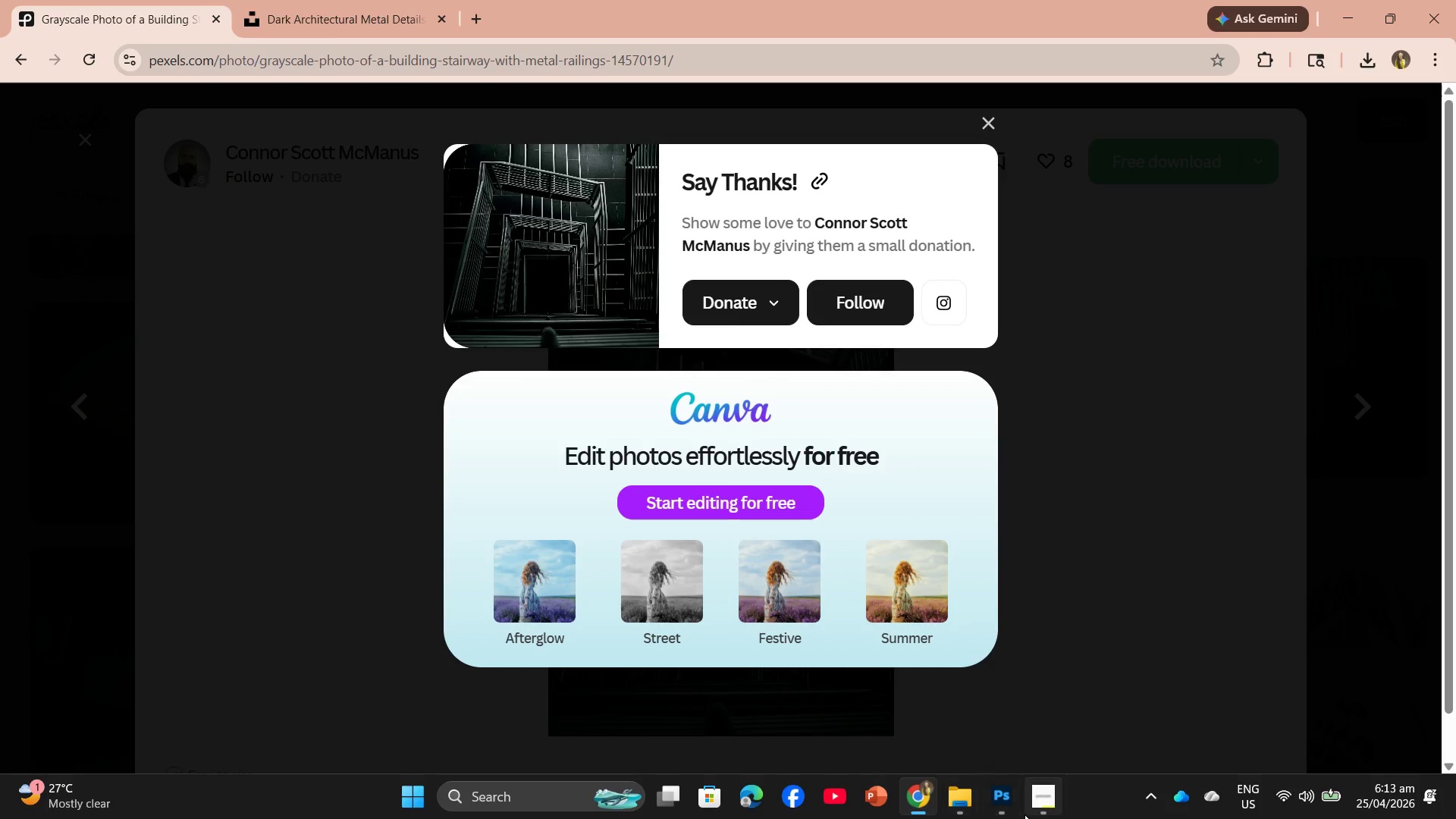 
left_click([1027, 813])